 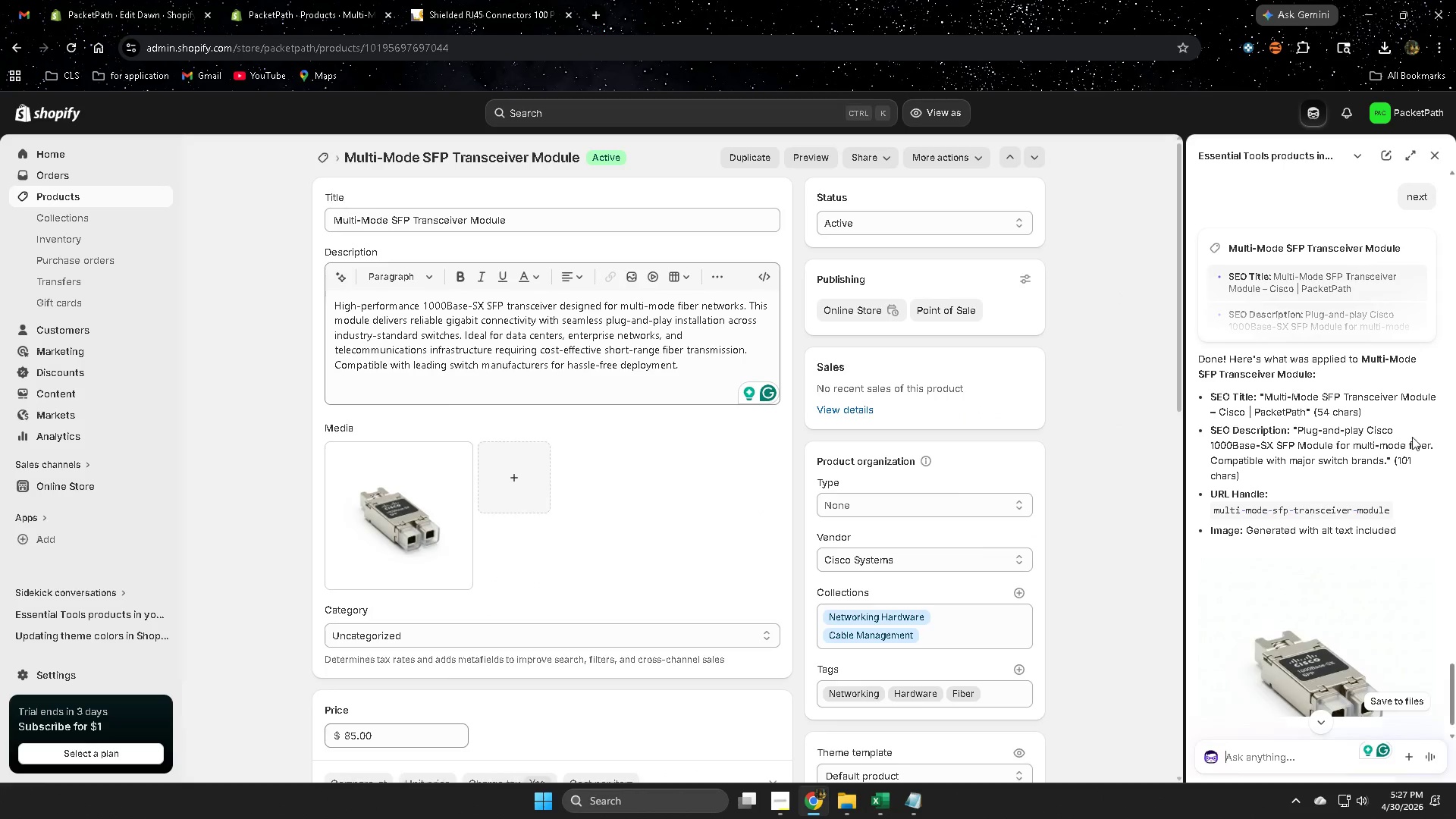 
scroll: coordinate [1318, 595], scroll_direction: down, amount: 2.0
 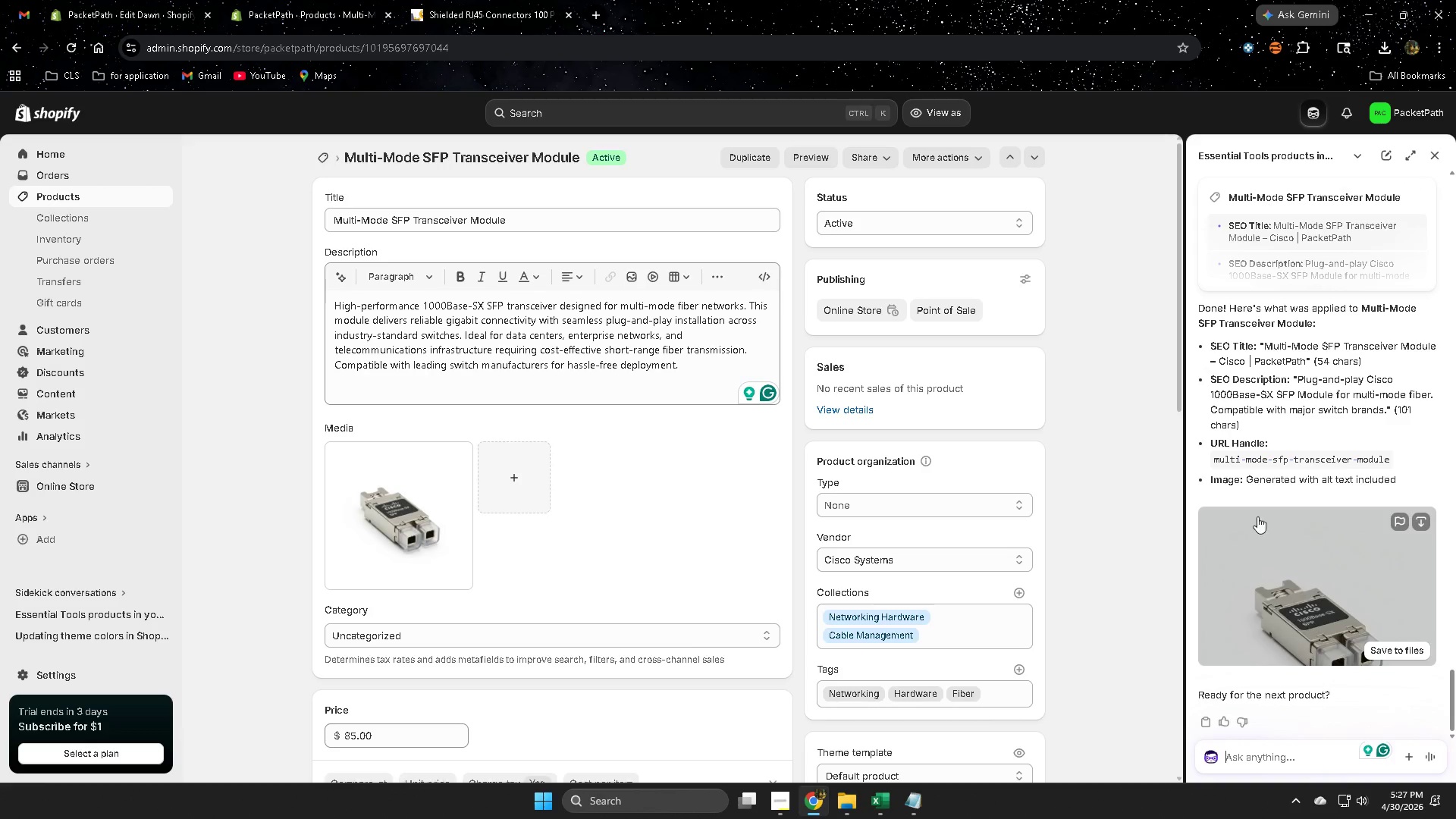 
scroll: coordinate [1324, 578], scroll_direction: none, amount: 0.0
 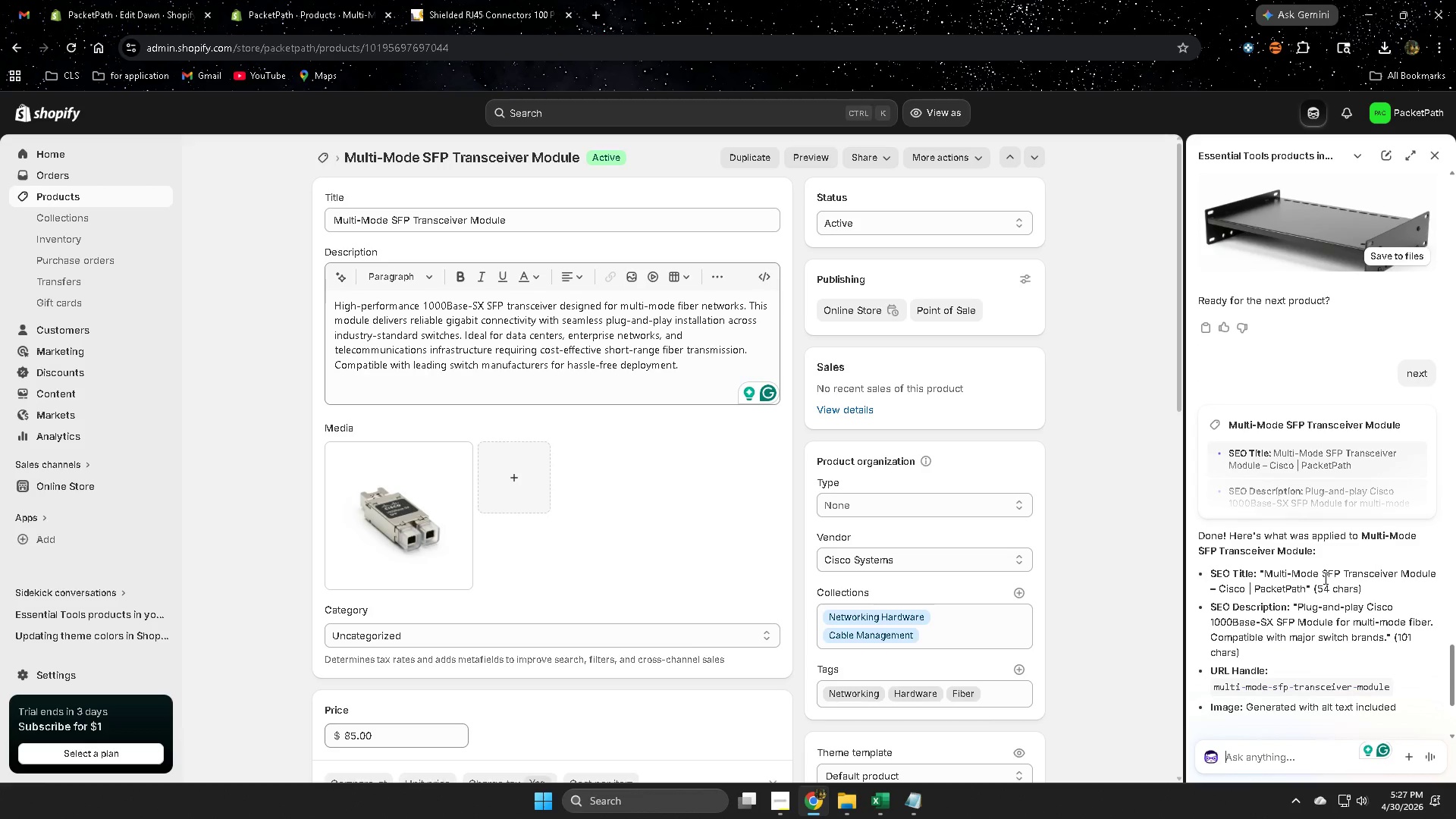 
scroll: coordinate [1324, 578], scroll_direction: down, amount: 2.0
 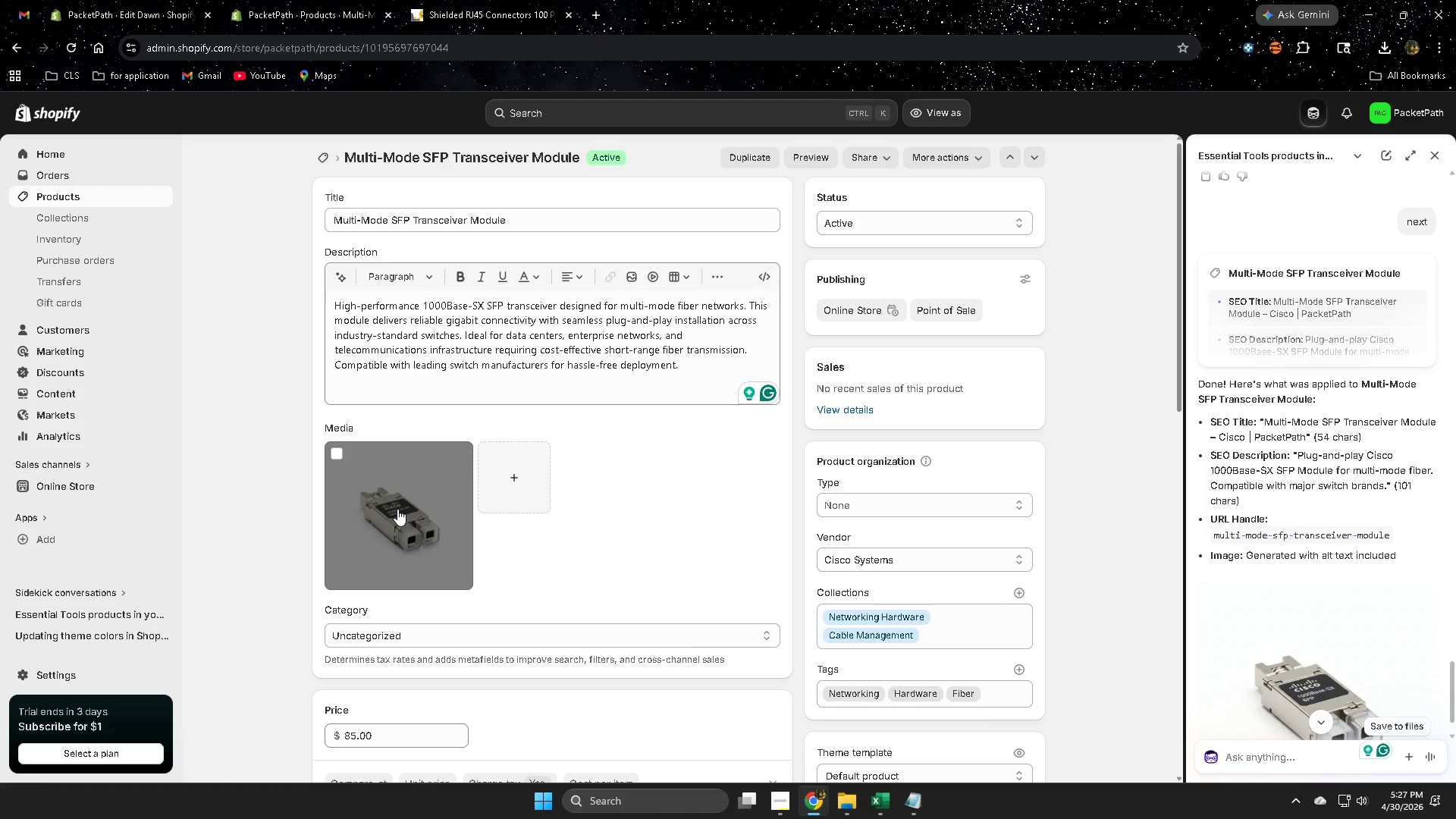 
left_click([397, 507])
 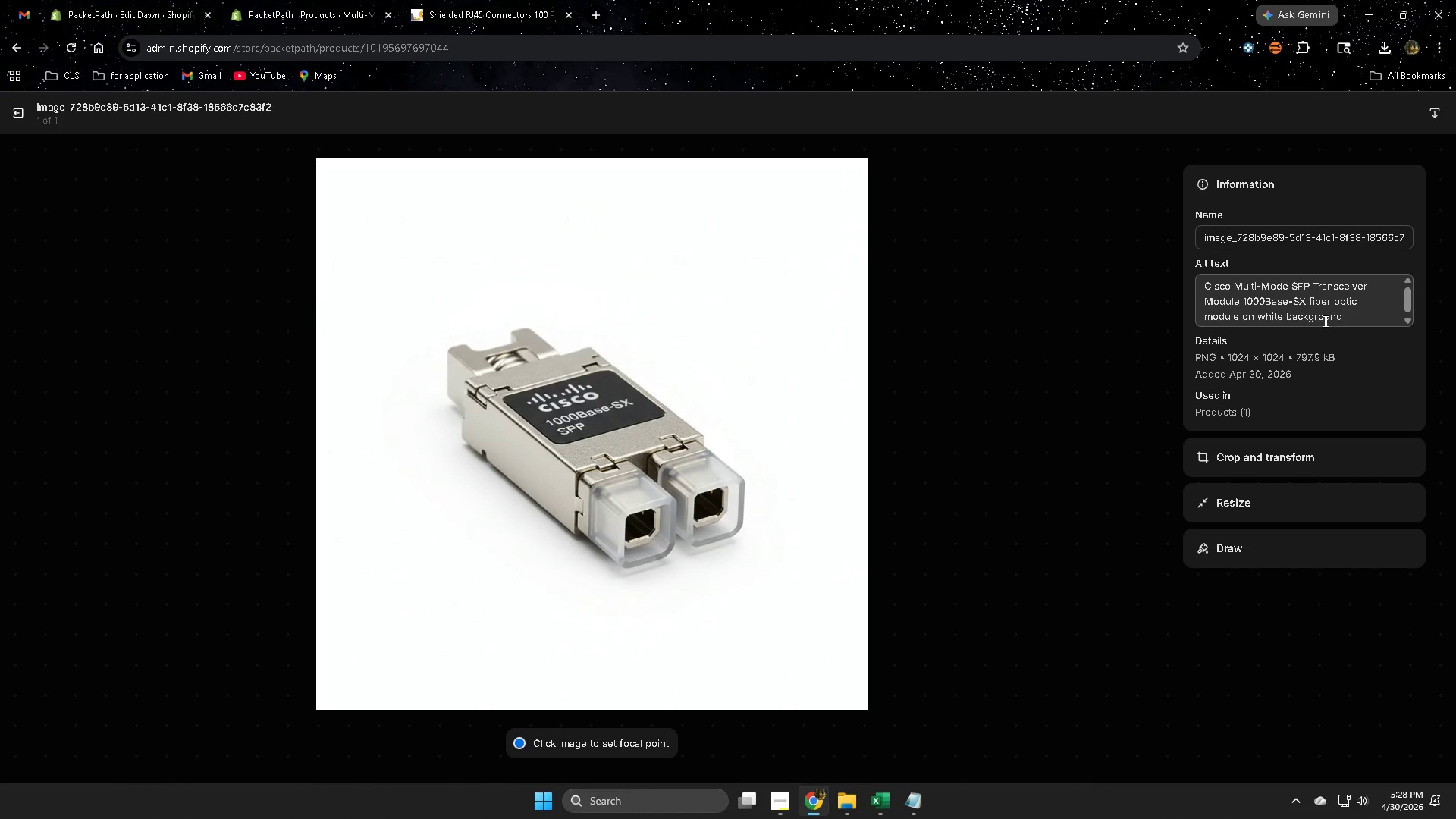 
wait(7.92)
 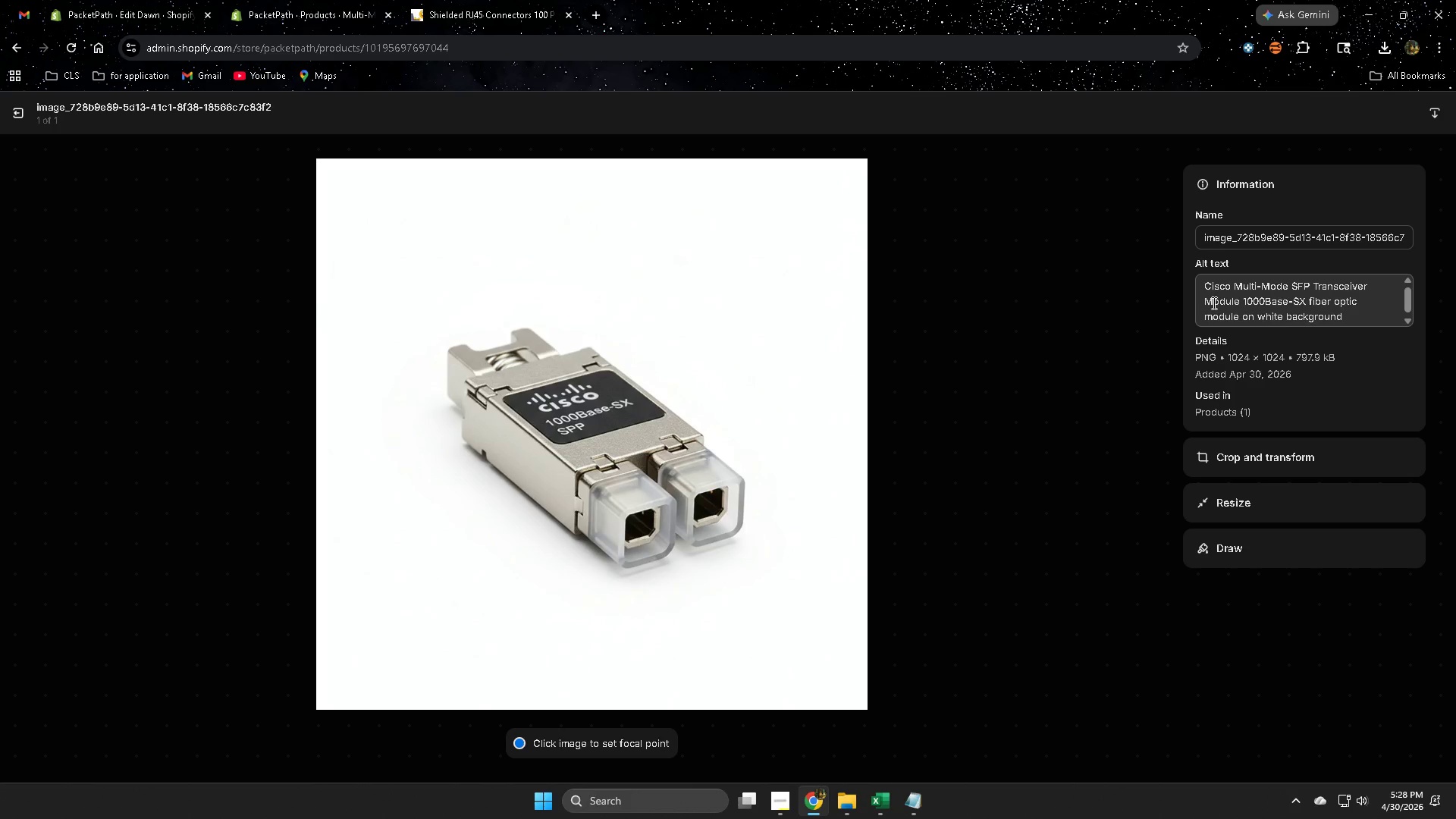 
left_click([24, 114])
 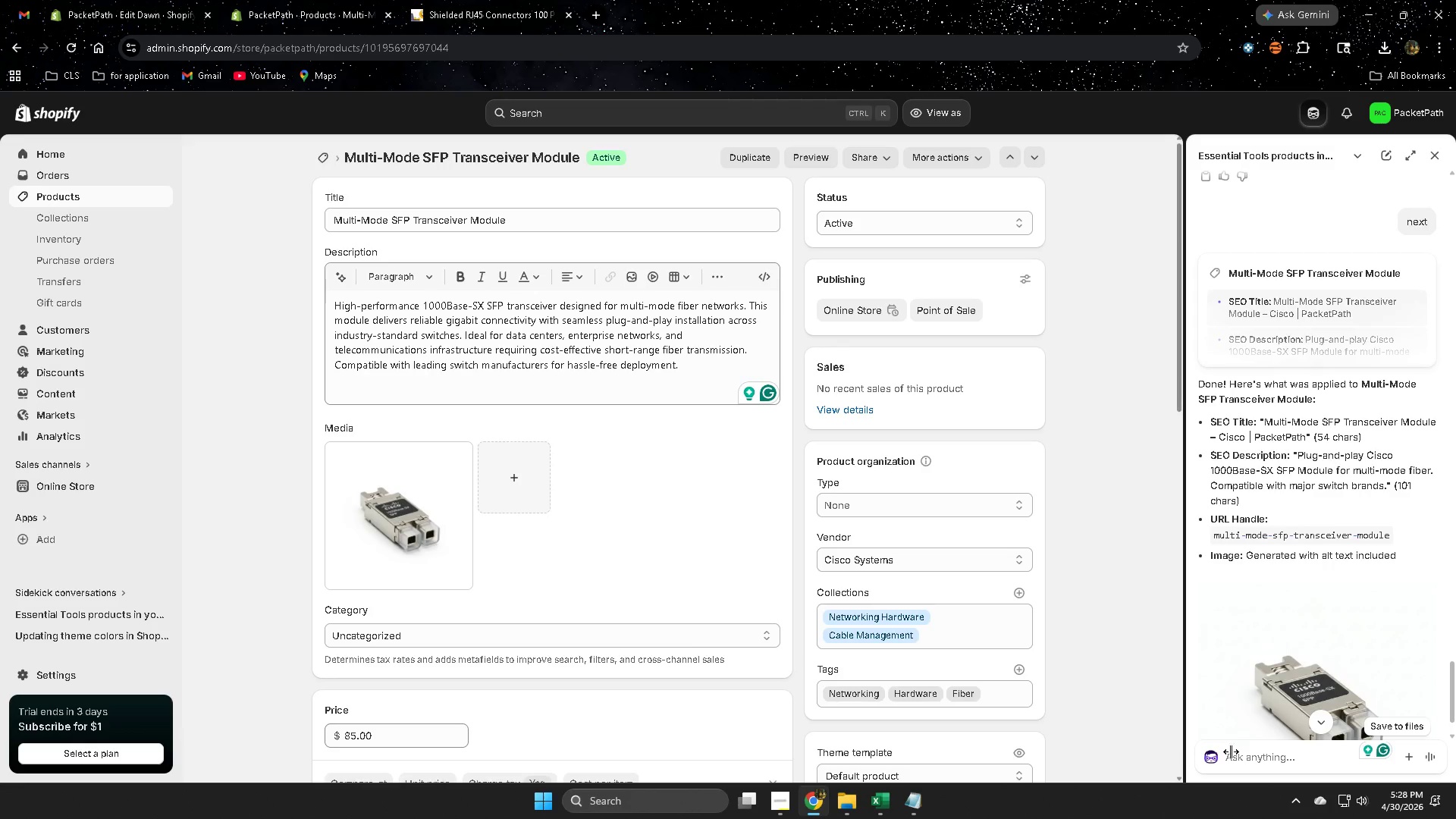 
scroll: coordinate [1336, 705], scroll_direction: down, amount: 3.0
 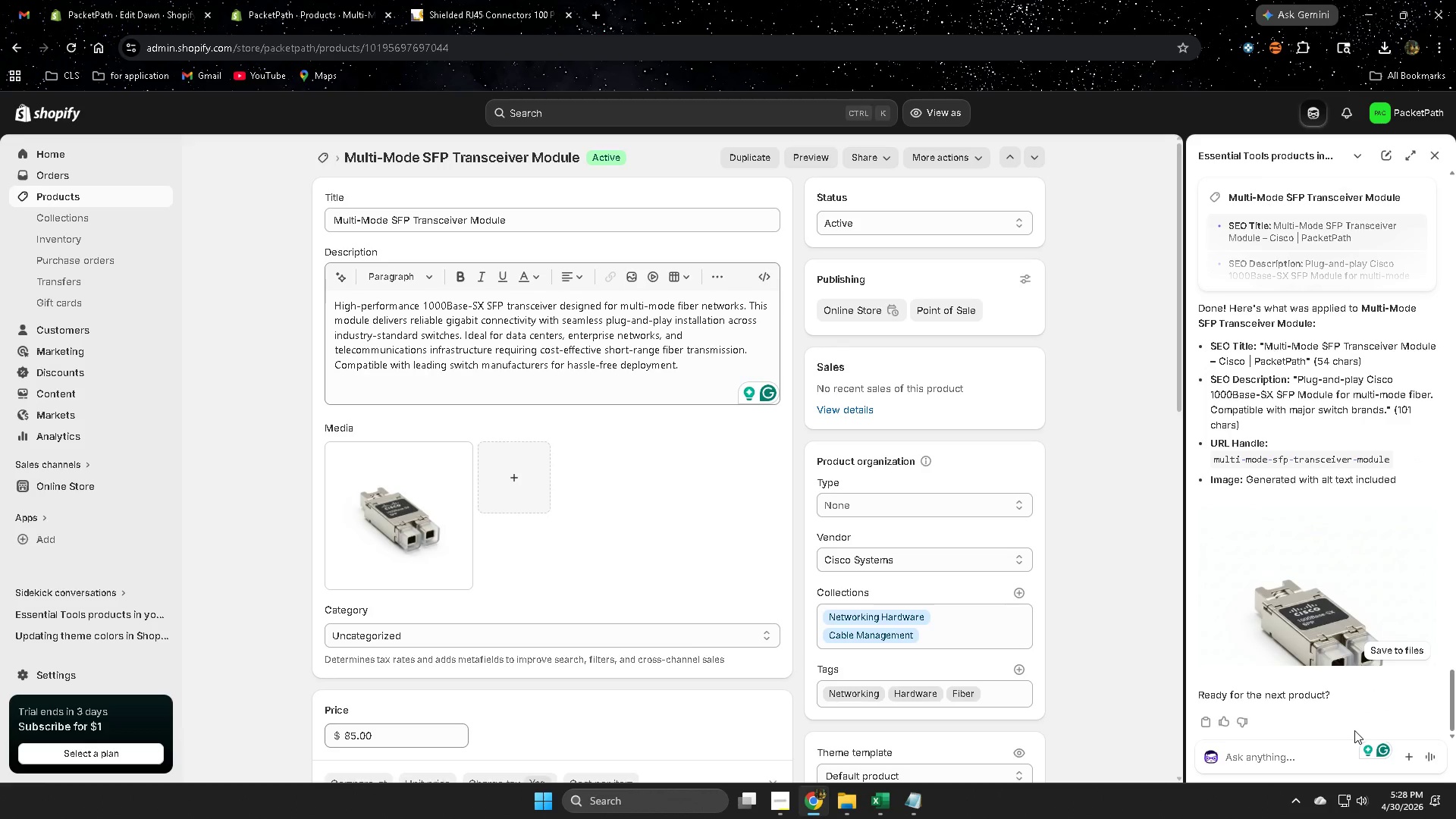 
type(make )
 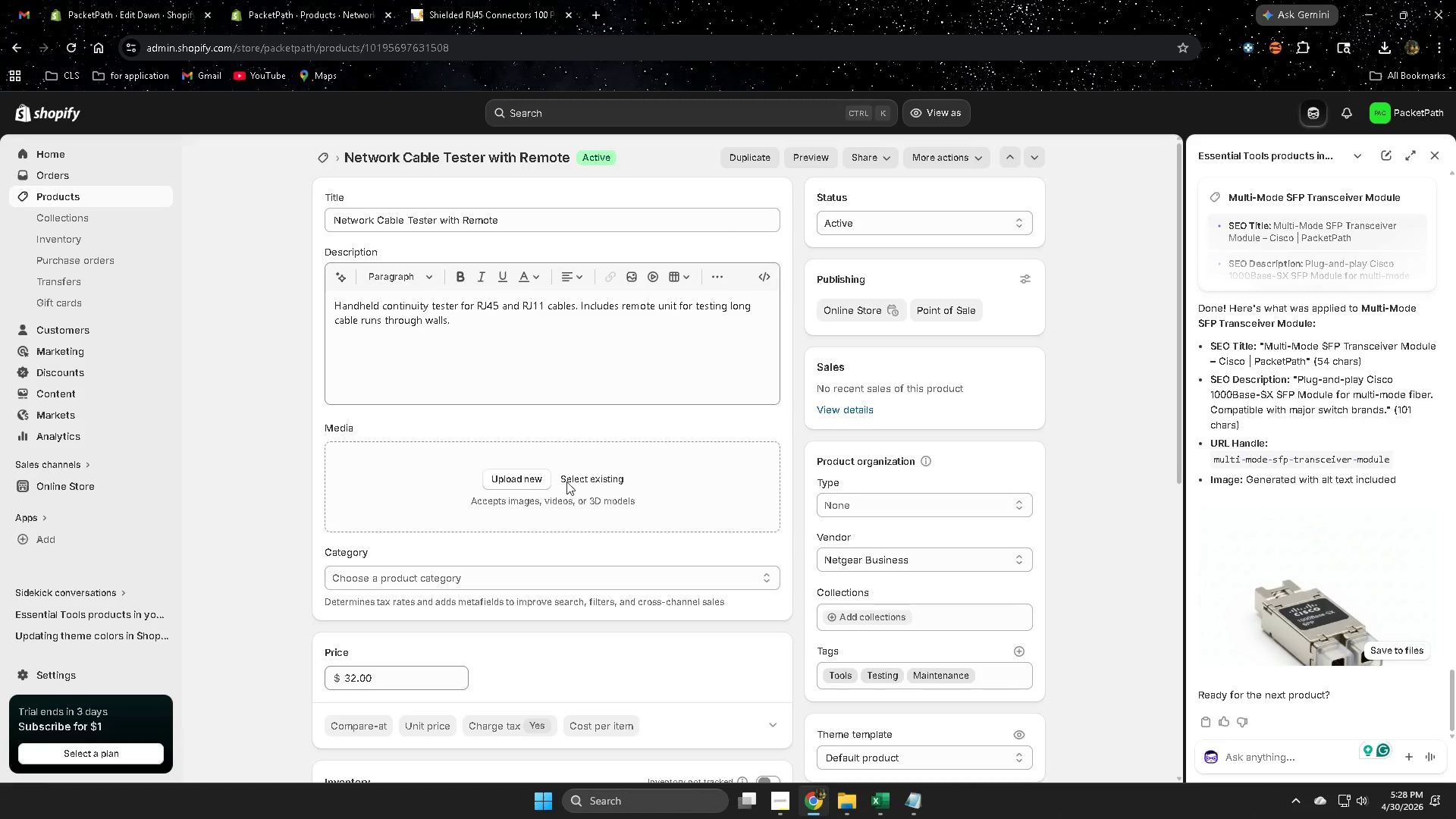 
left_click([96, 195])
 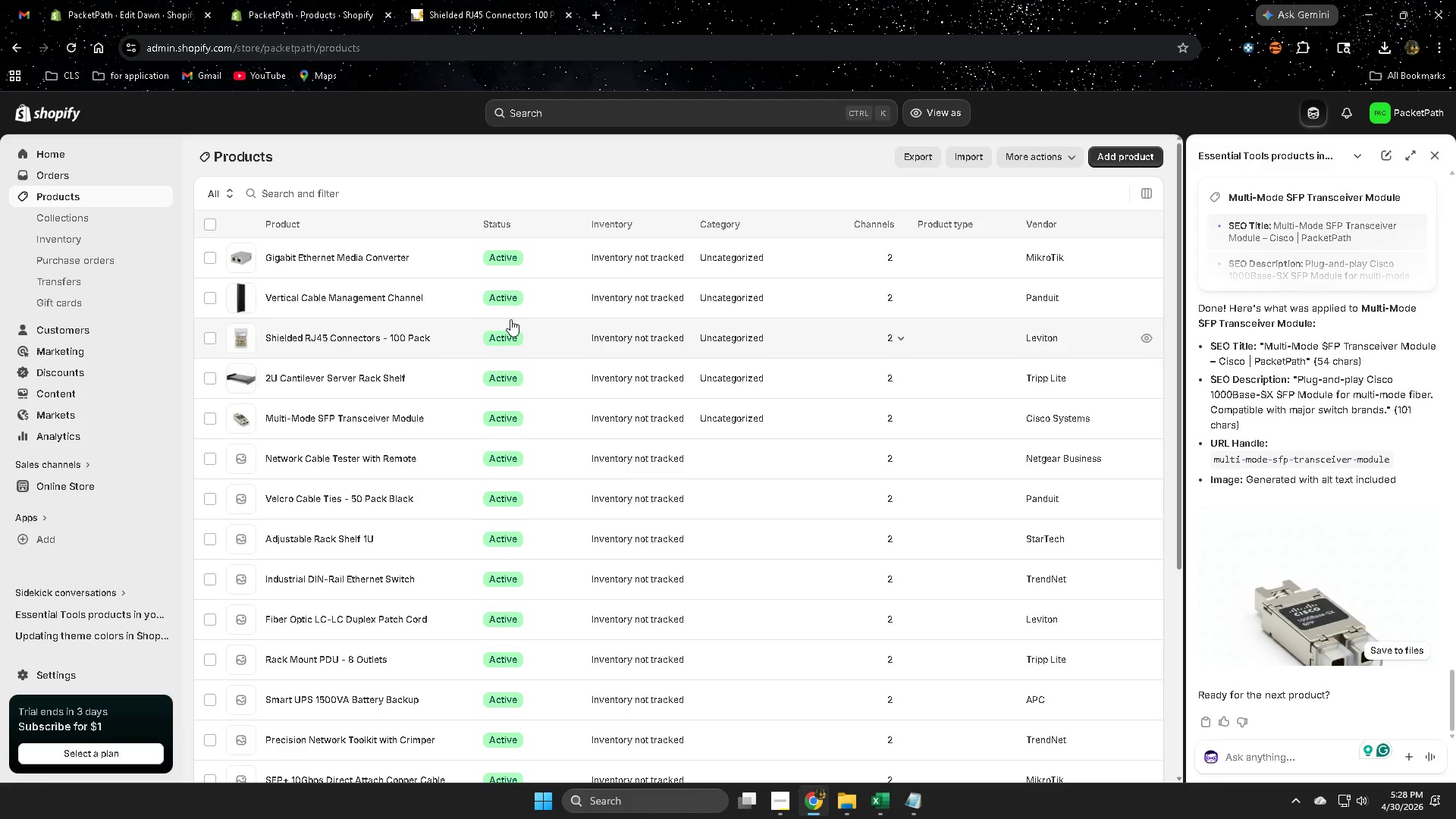 
left_click([544, 410])
 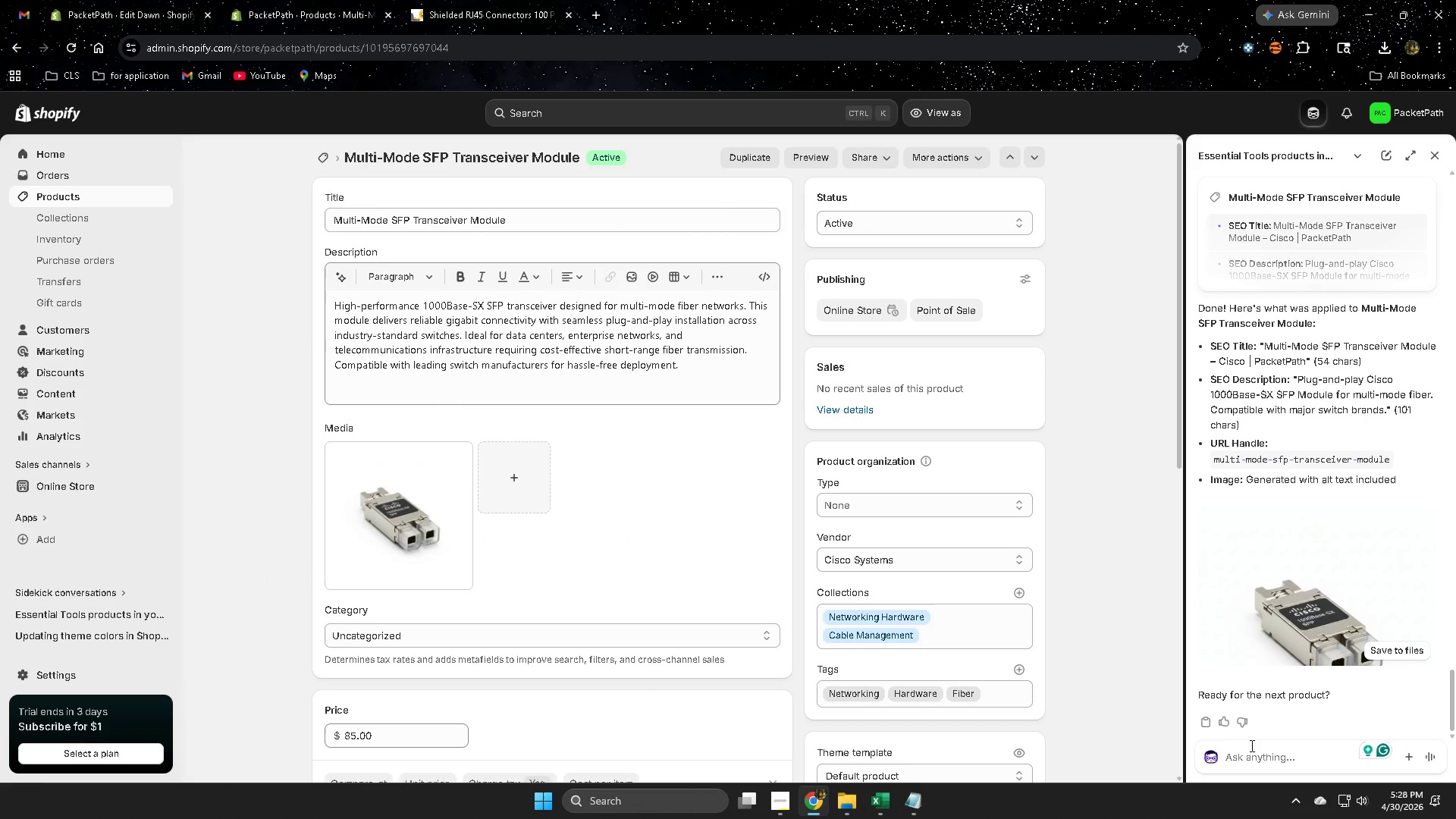 
left_click([1262, 763])
 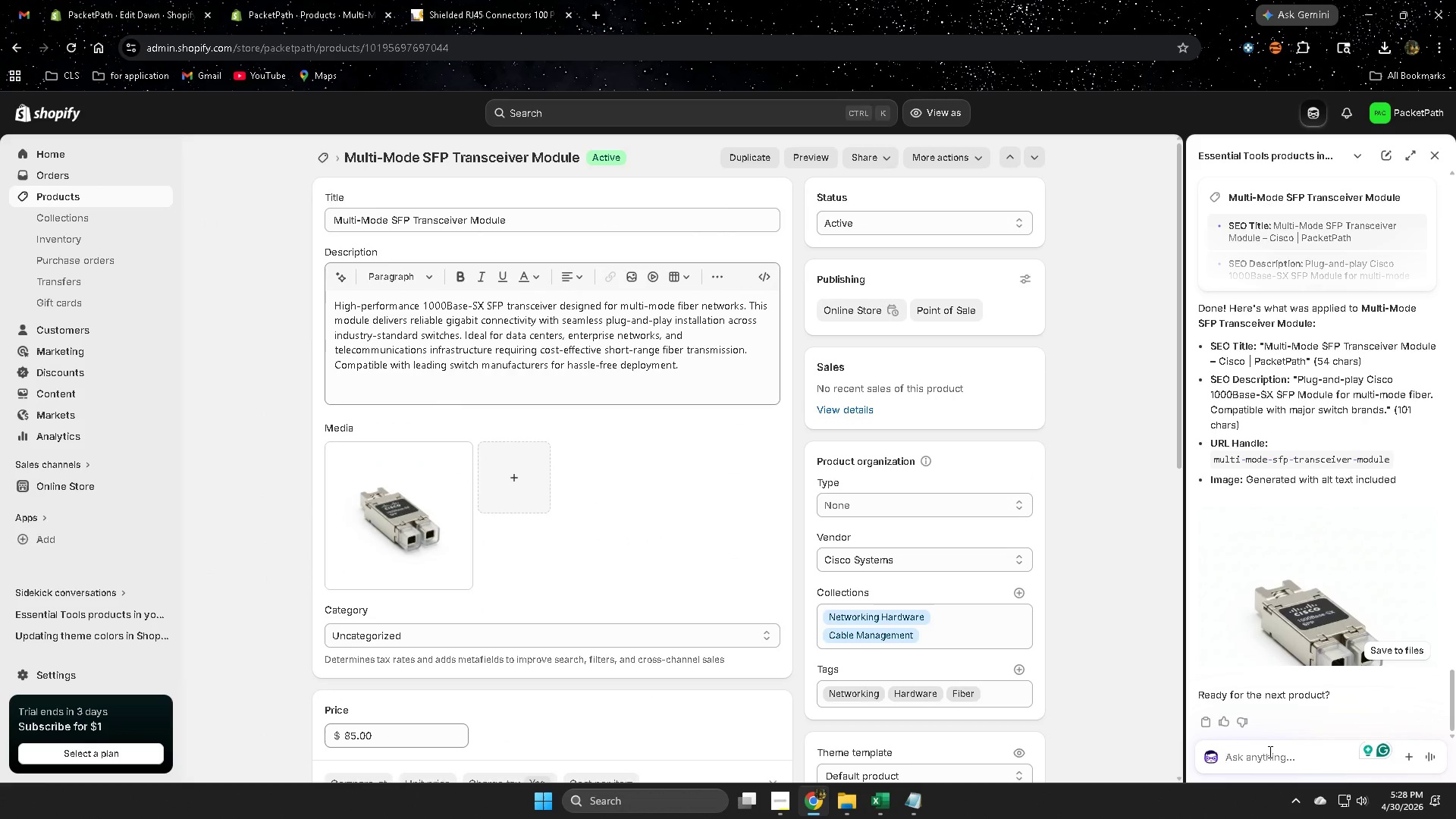 
scroll: coordinate [1263, 654], scroll_direction: down, amount: 3.0
 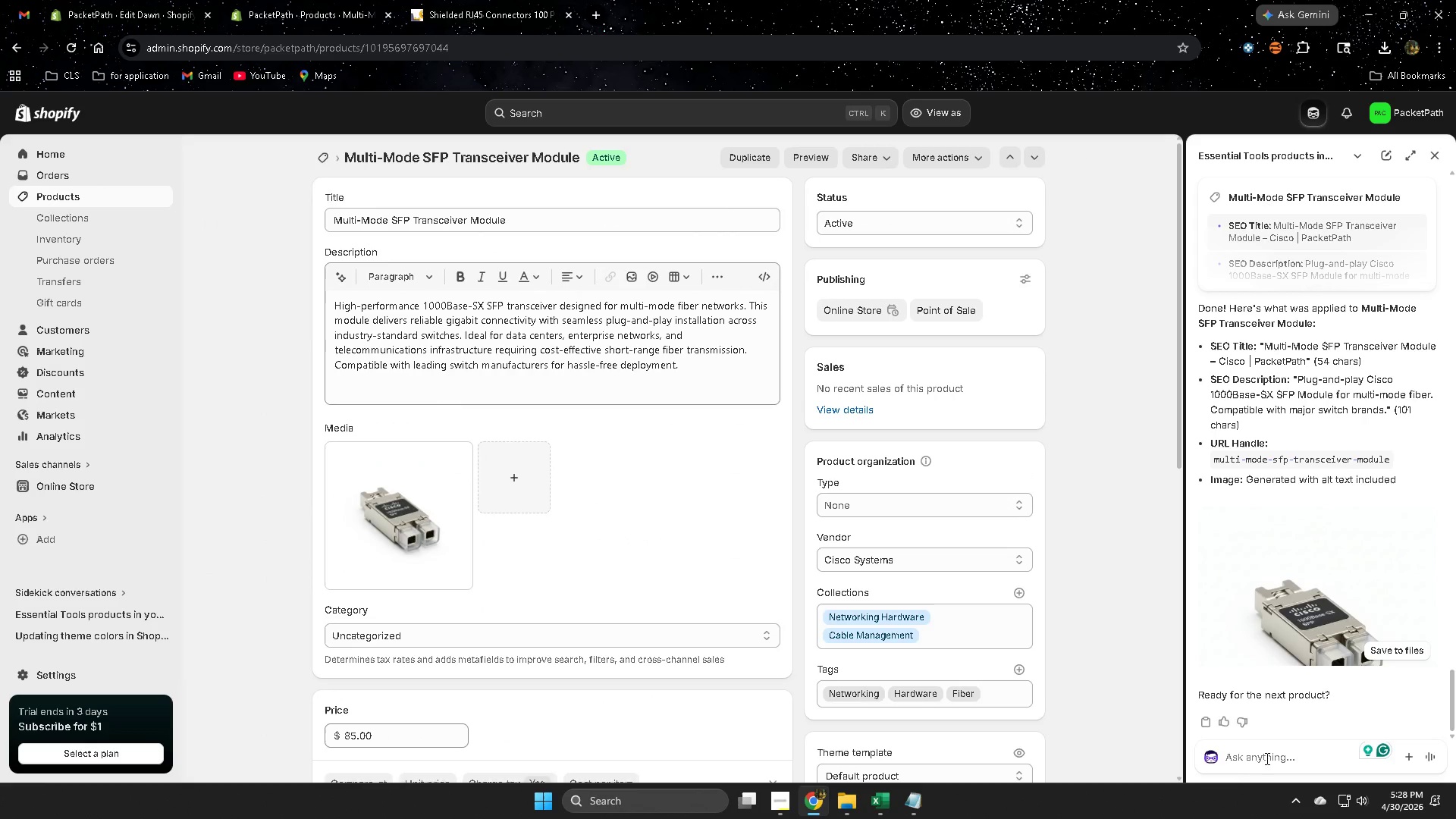 
type(make sure all atl)
key(Backspace)
key(Backspace)
type(lt text )
 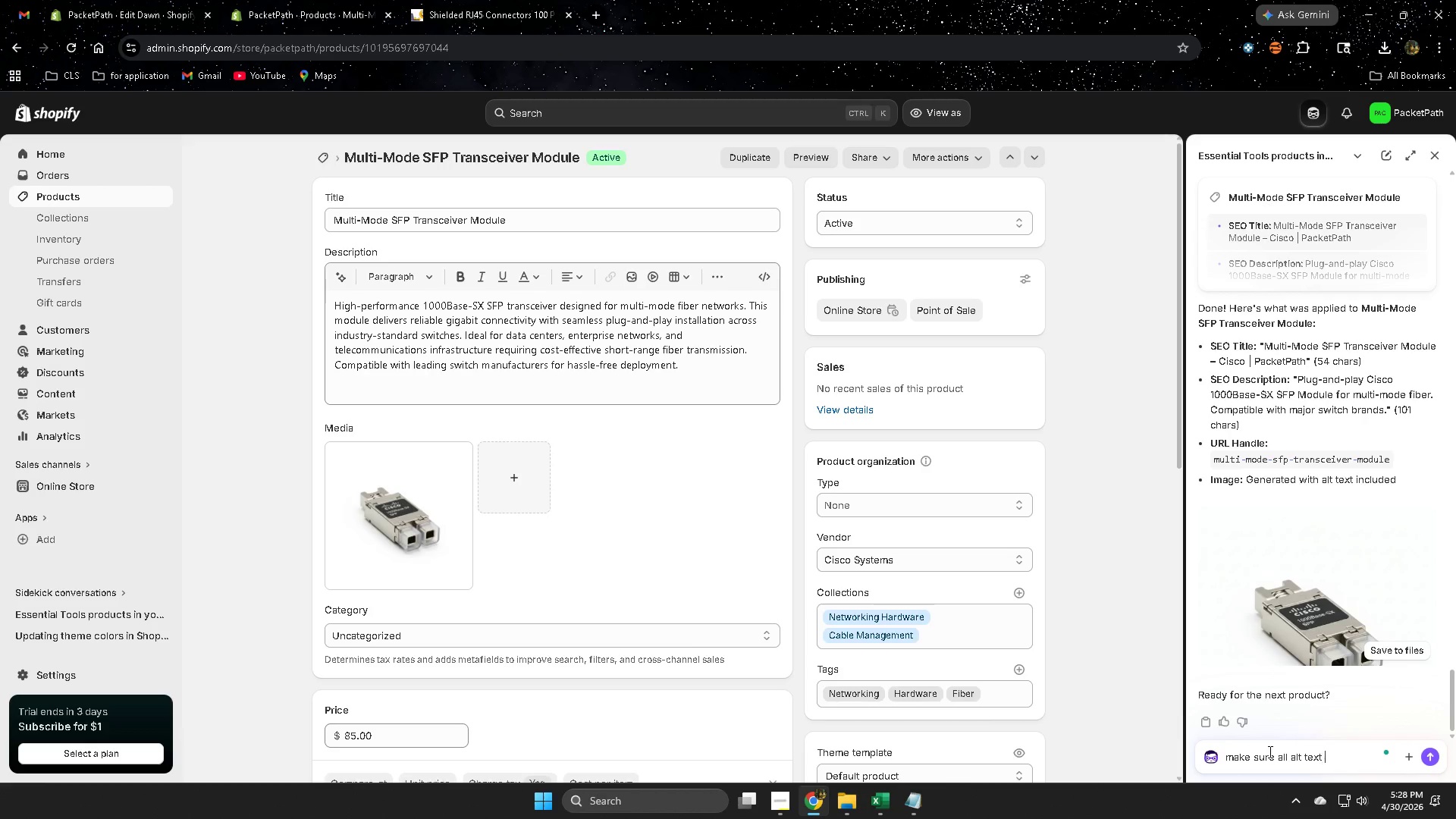 
key(Control+Shift+ShiftLeft)
 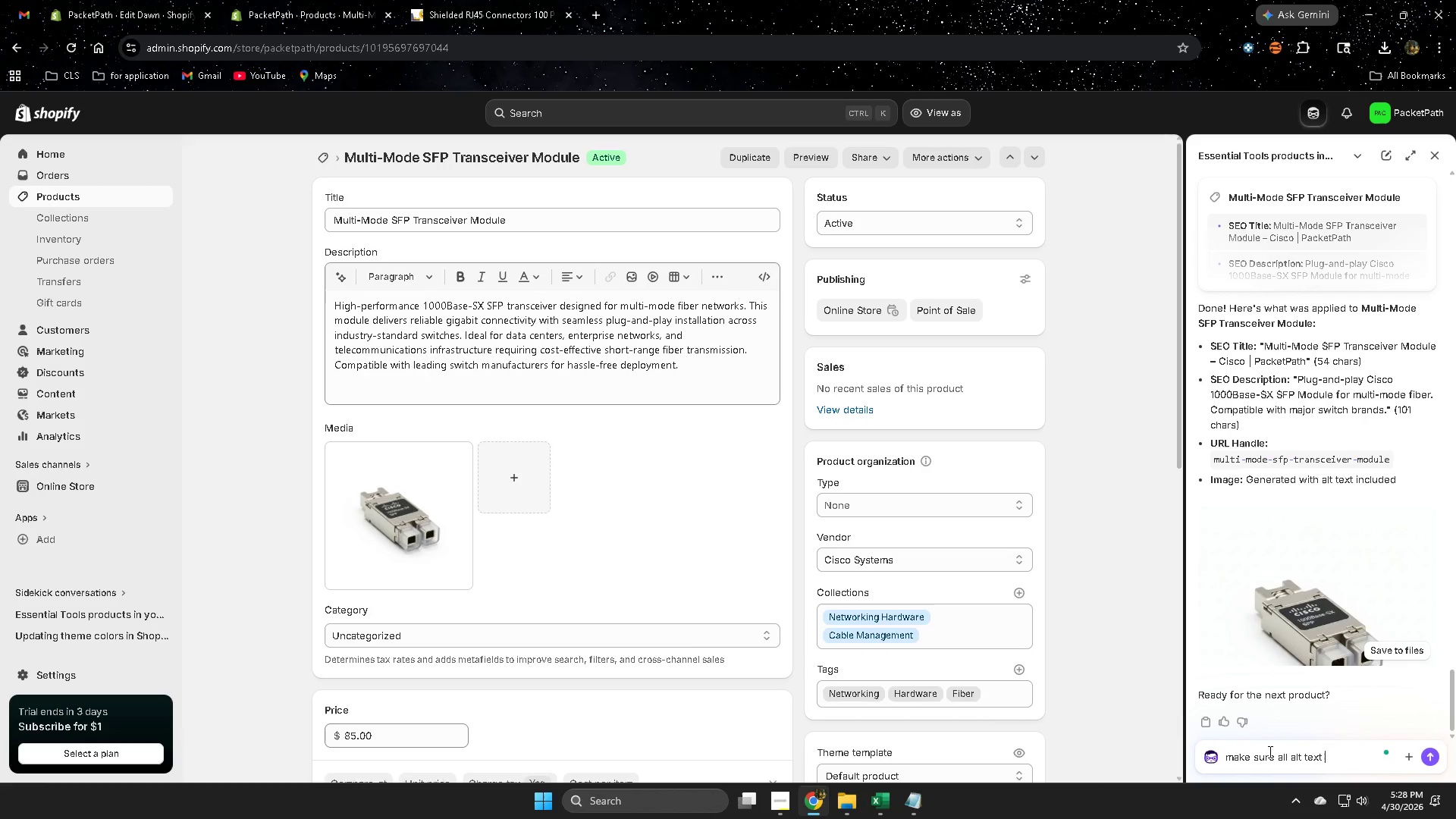 
key(Control+V)
 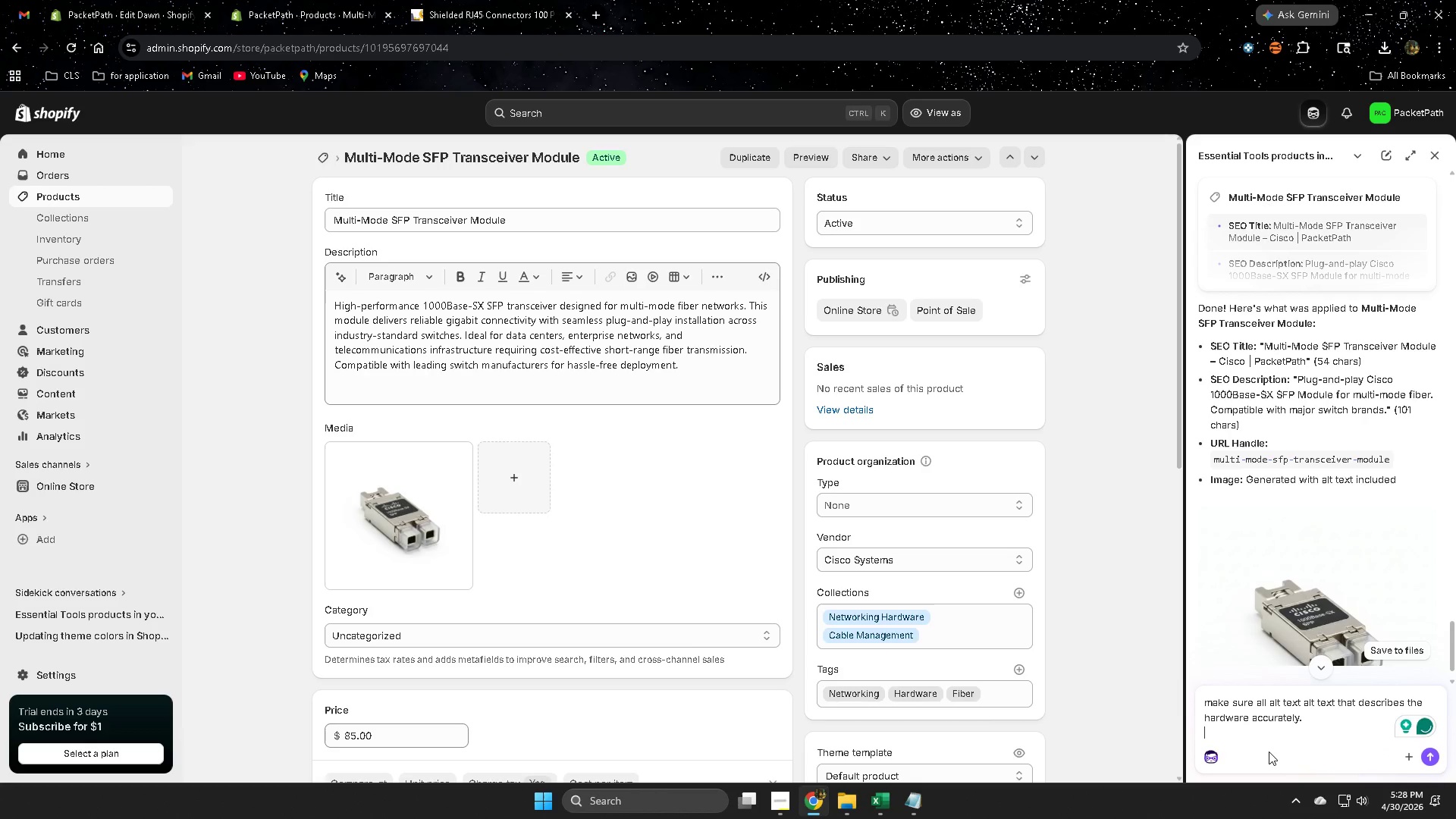 
key(Enter)
 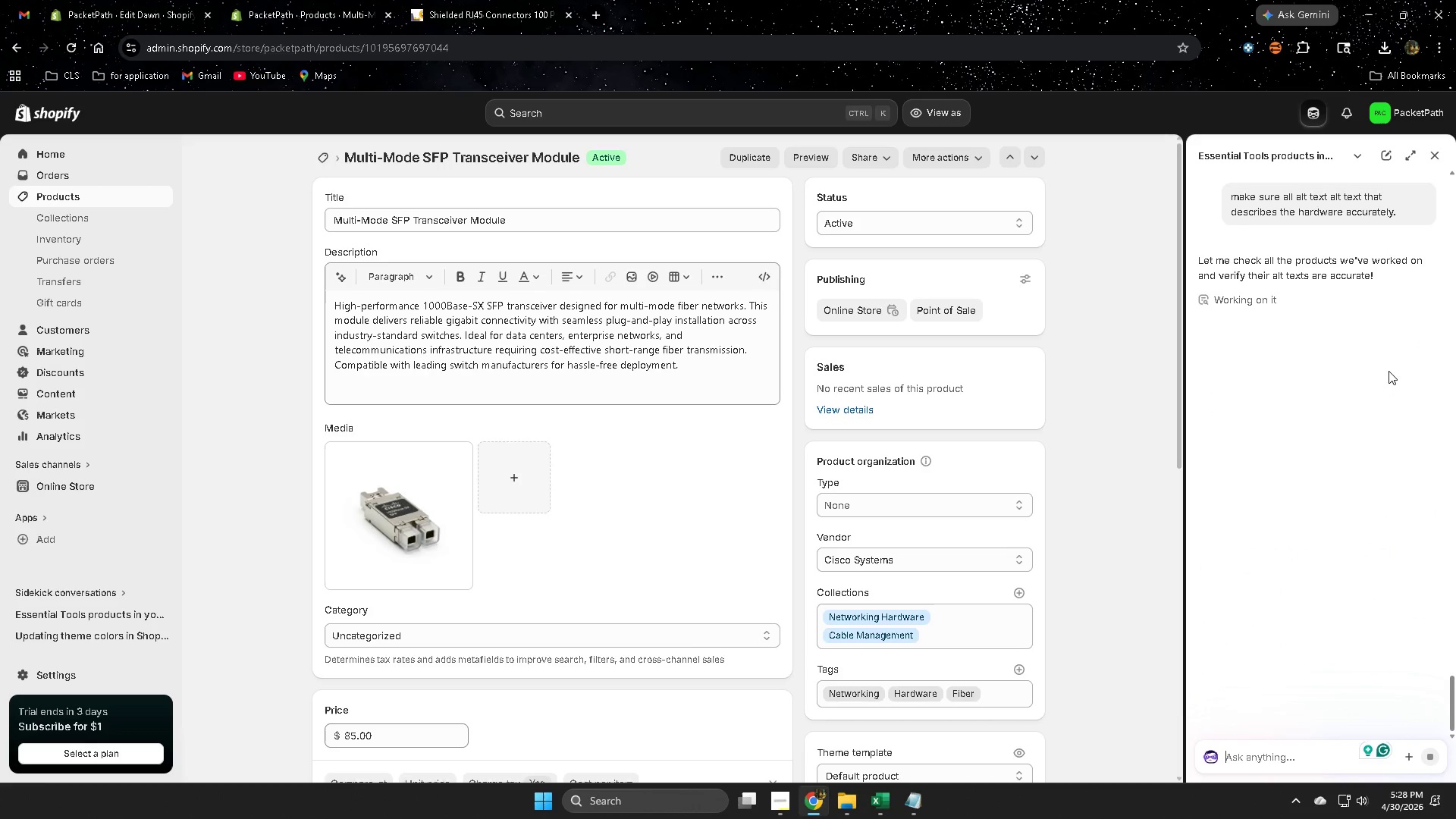 
wait(6.26)
 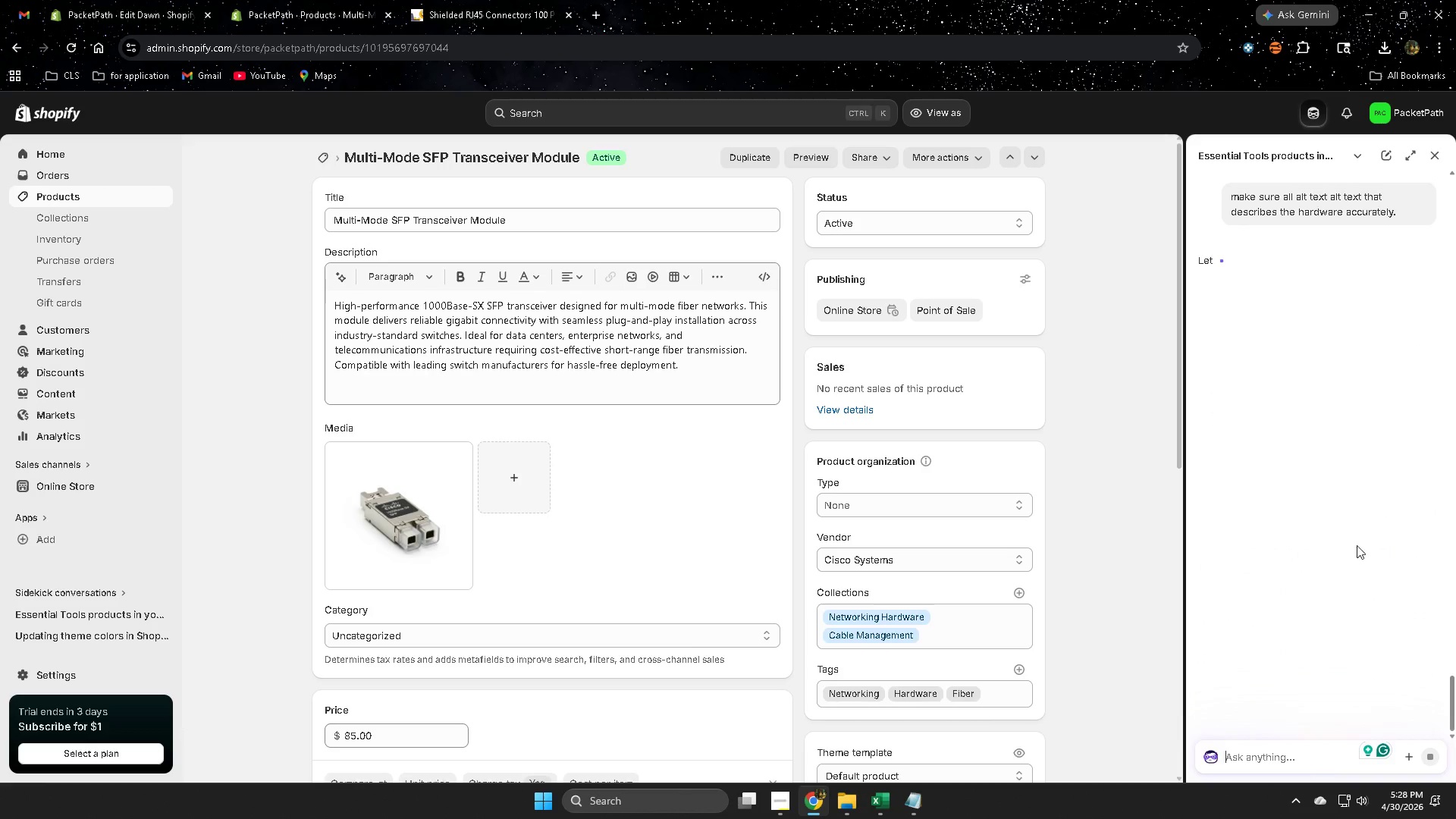 
mouse_move([1429, 325])
 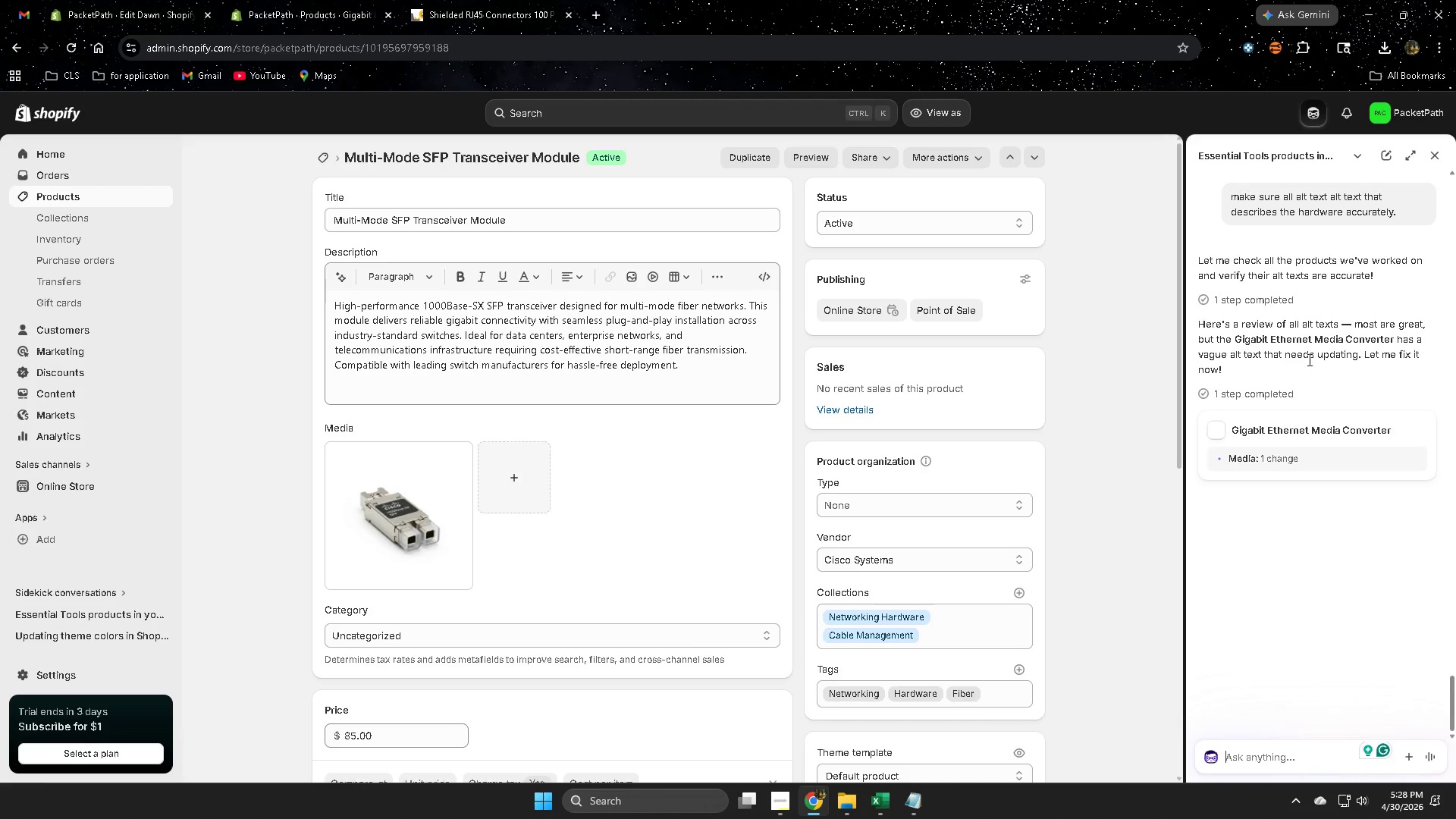 
wait(23.76)
 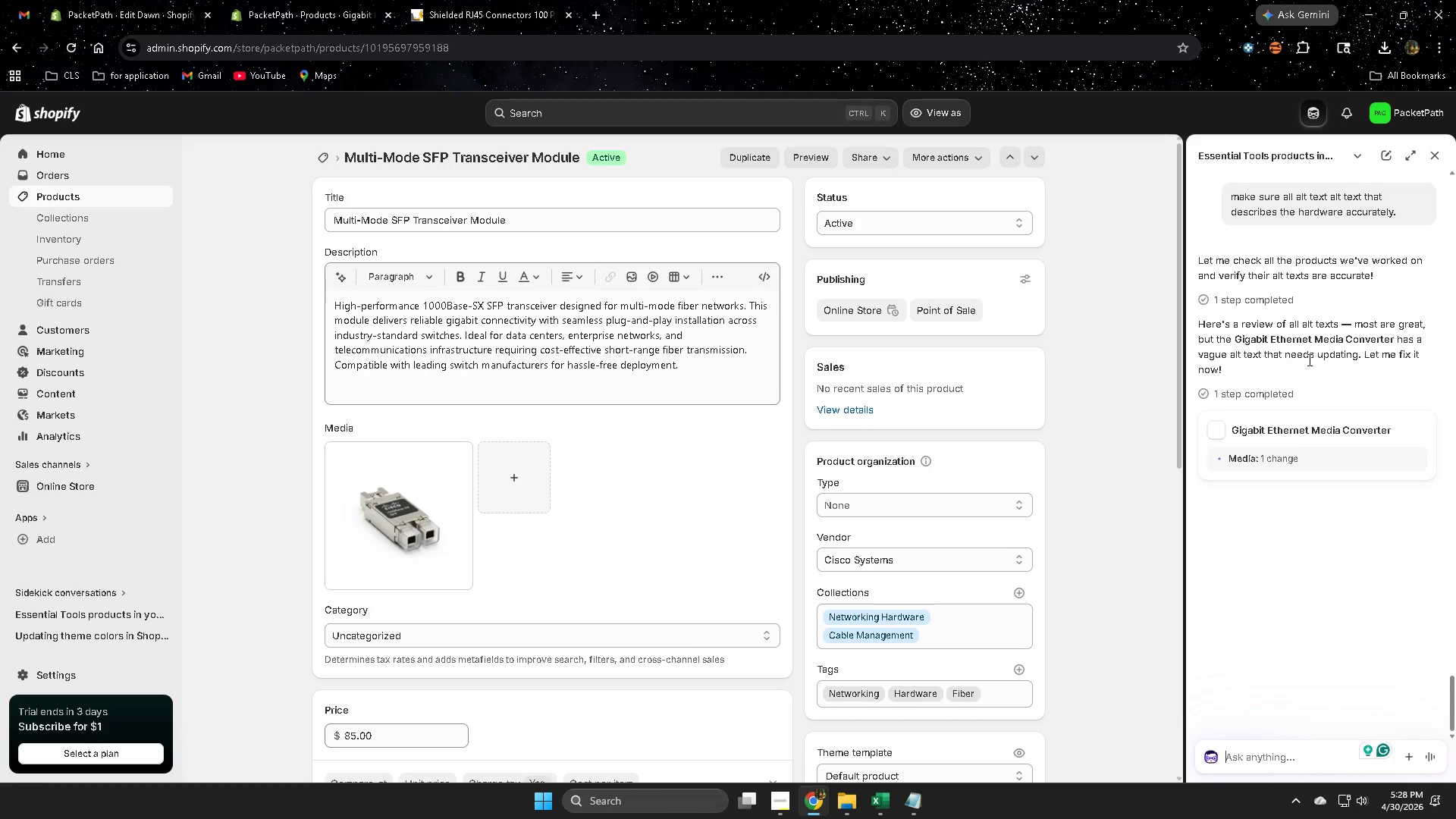 
mouse_move([1310, 488])
 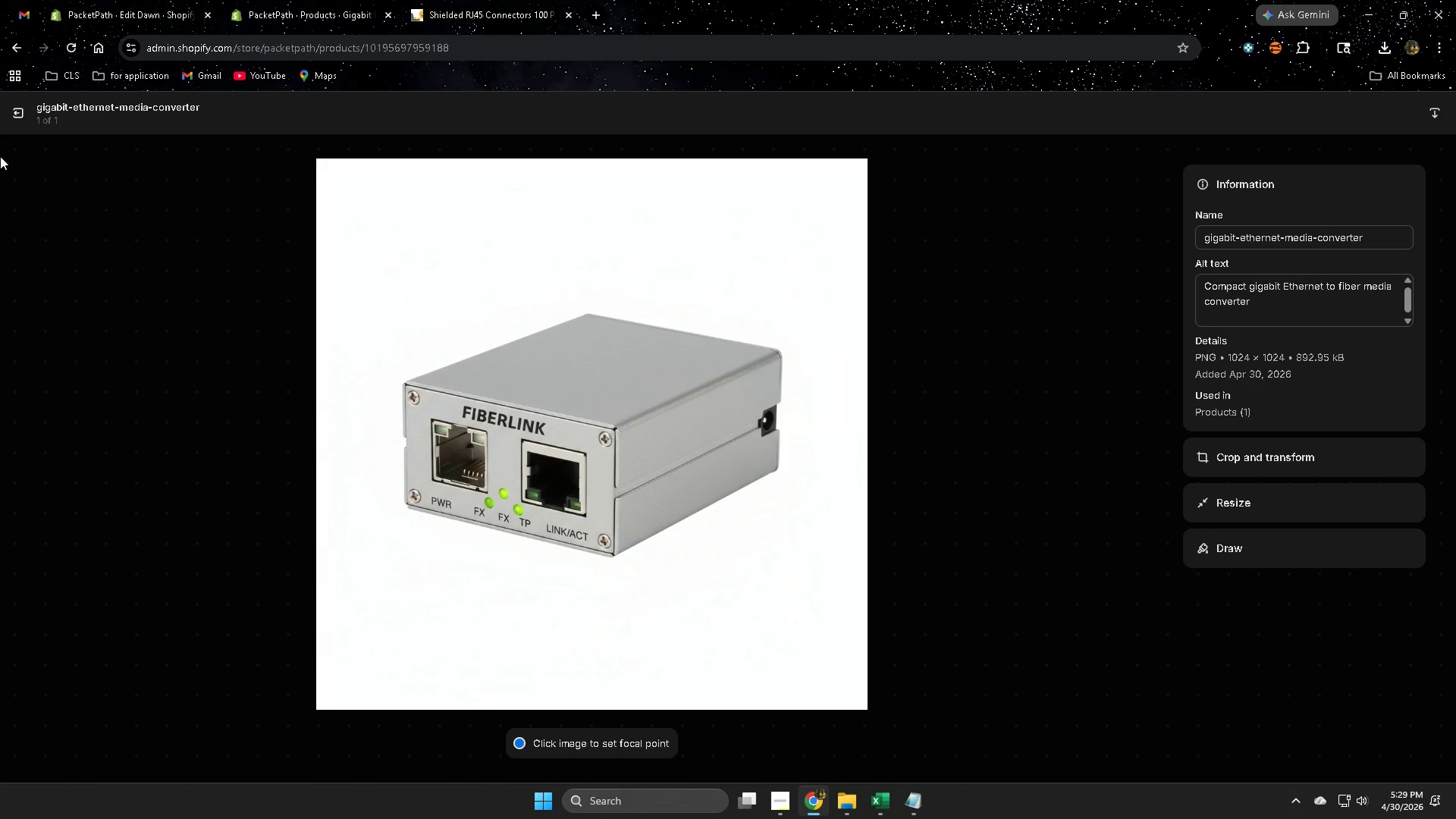 
left_click([14, 114])
 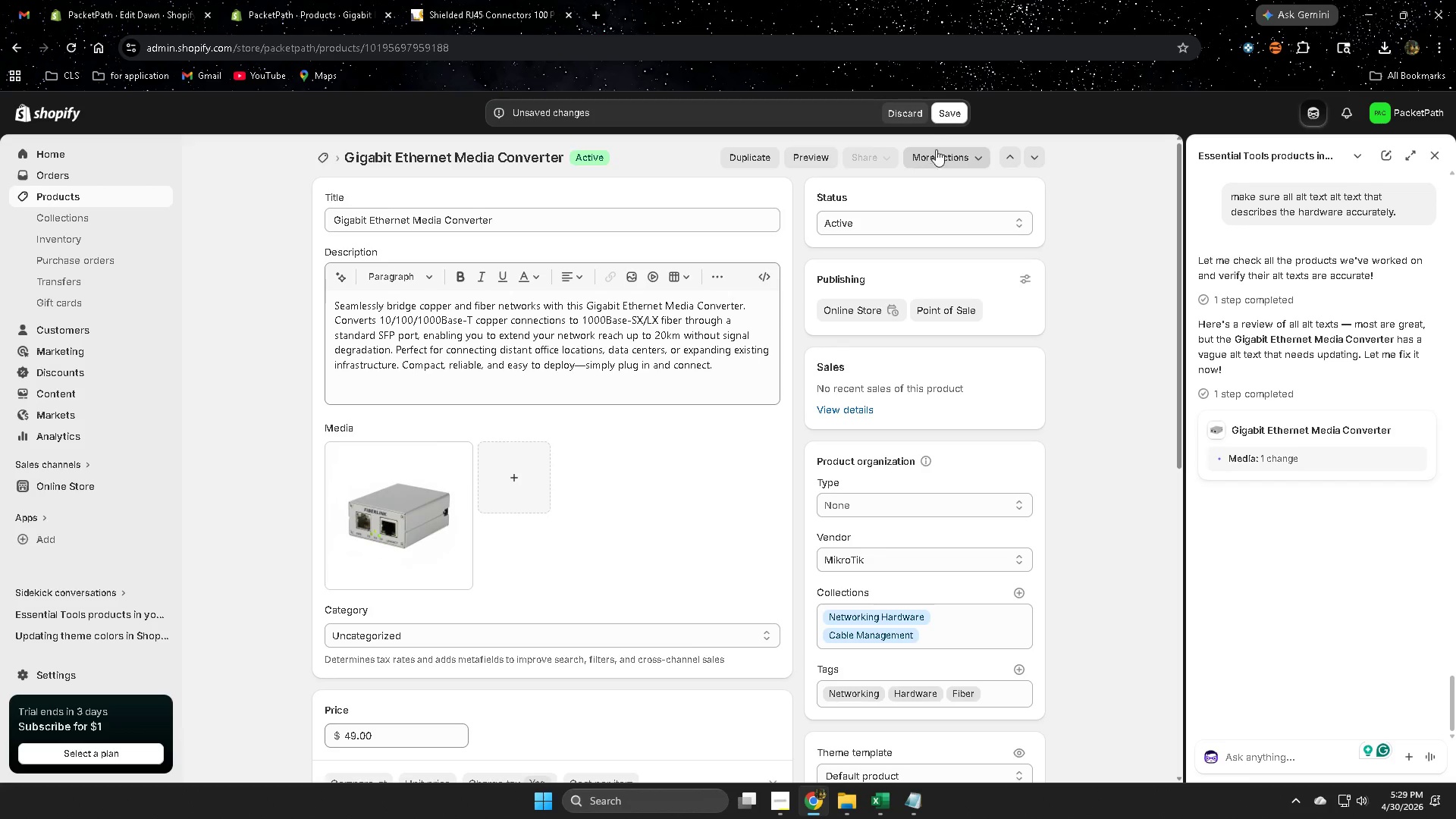 
left_click([951, 105])
 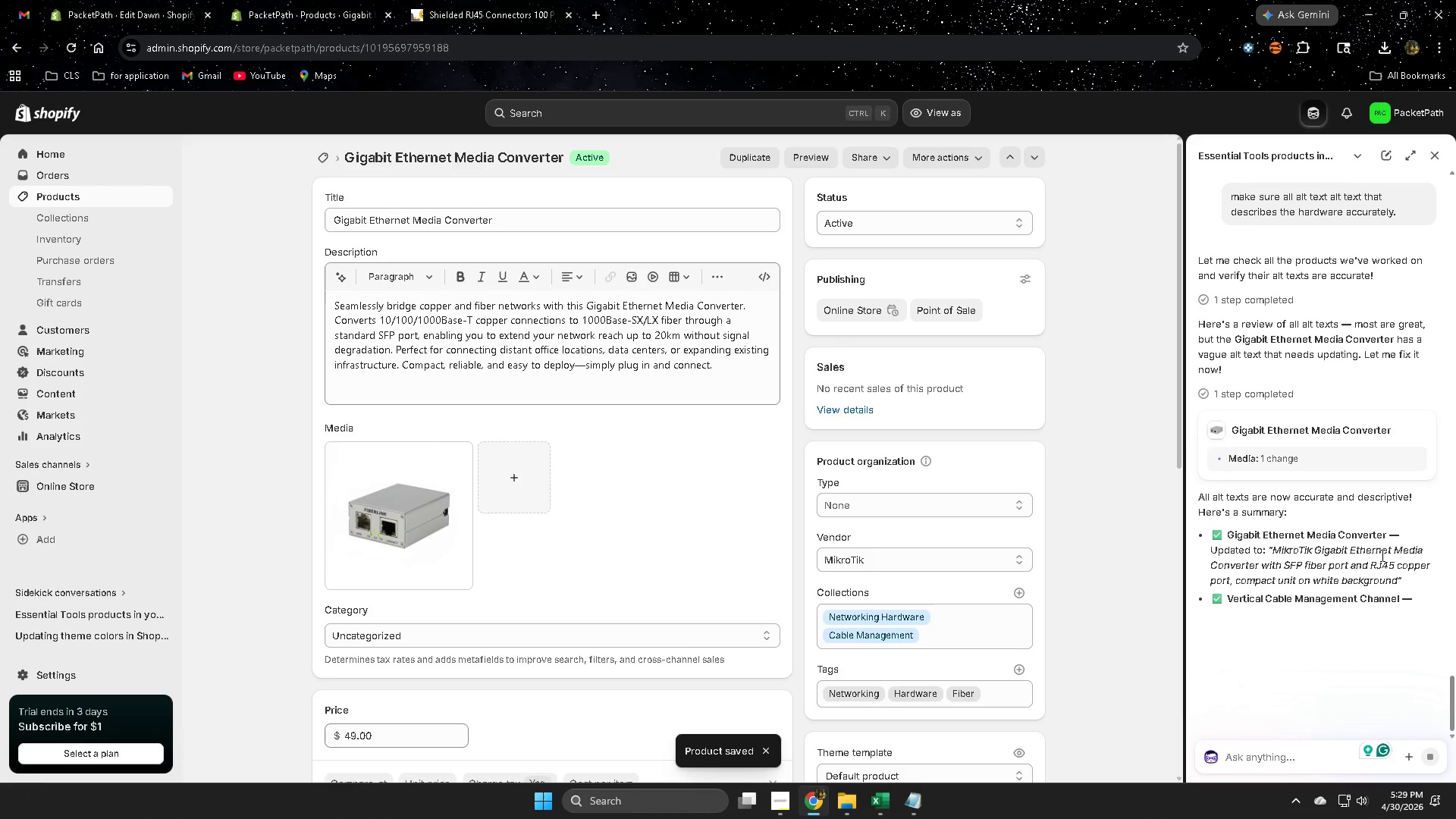 
wait(7.47)
 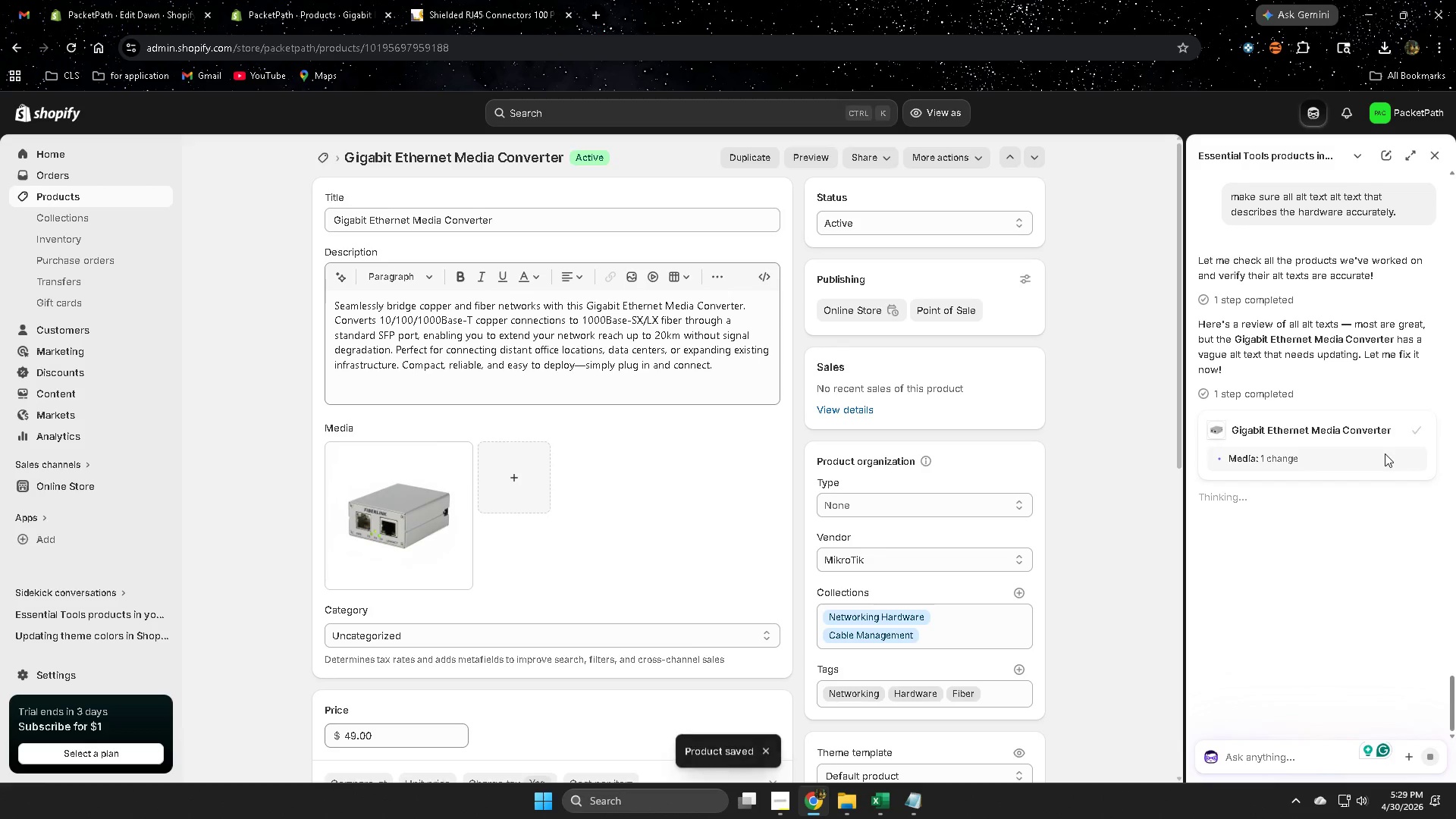 
scroll: coordinate [1419, 579], scroll_direction: down, amount: 6.0
 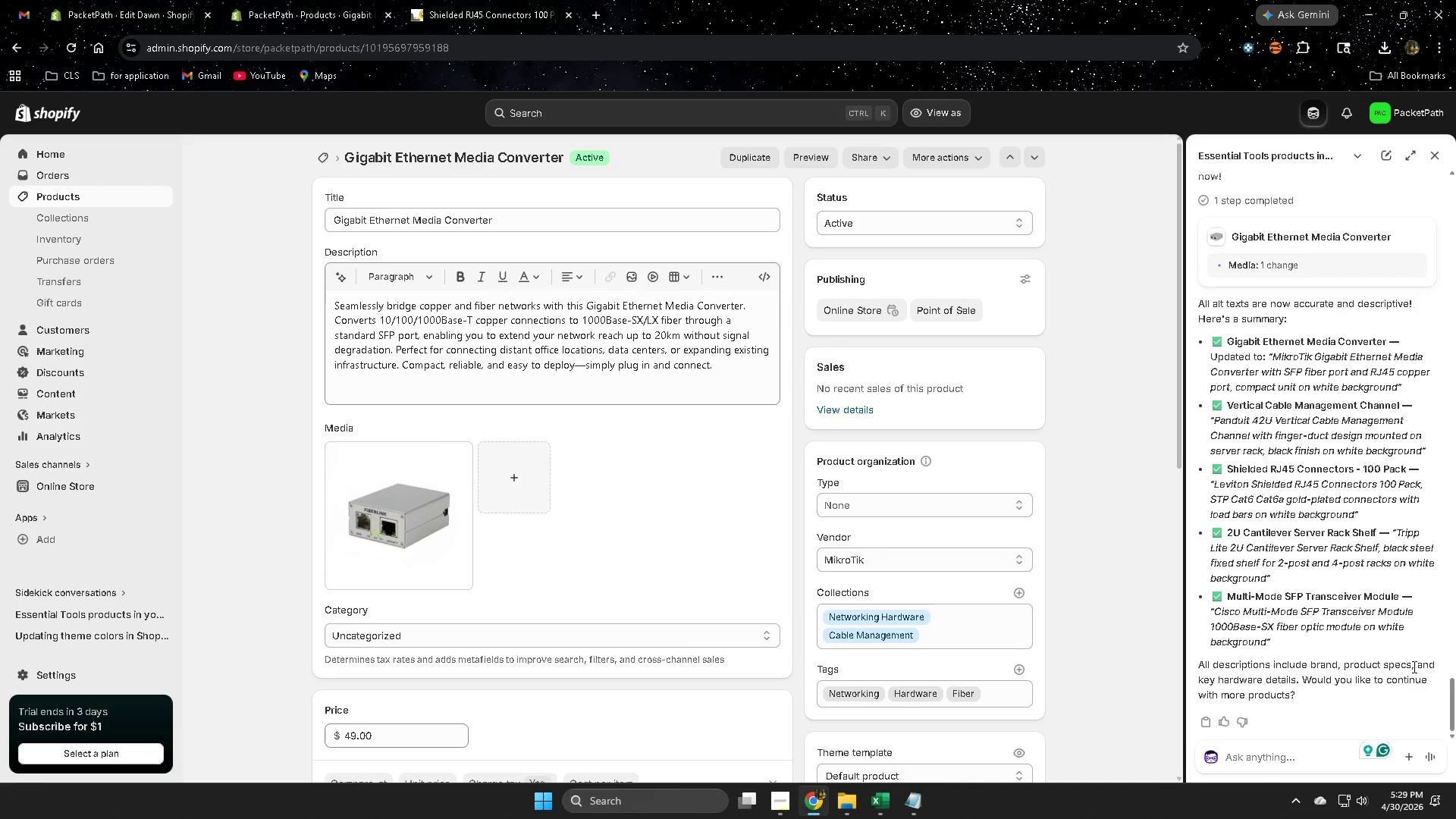 
scroll: coordinate [1170, 667], scroll_direction: up, amount: 5.0
 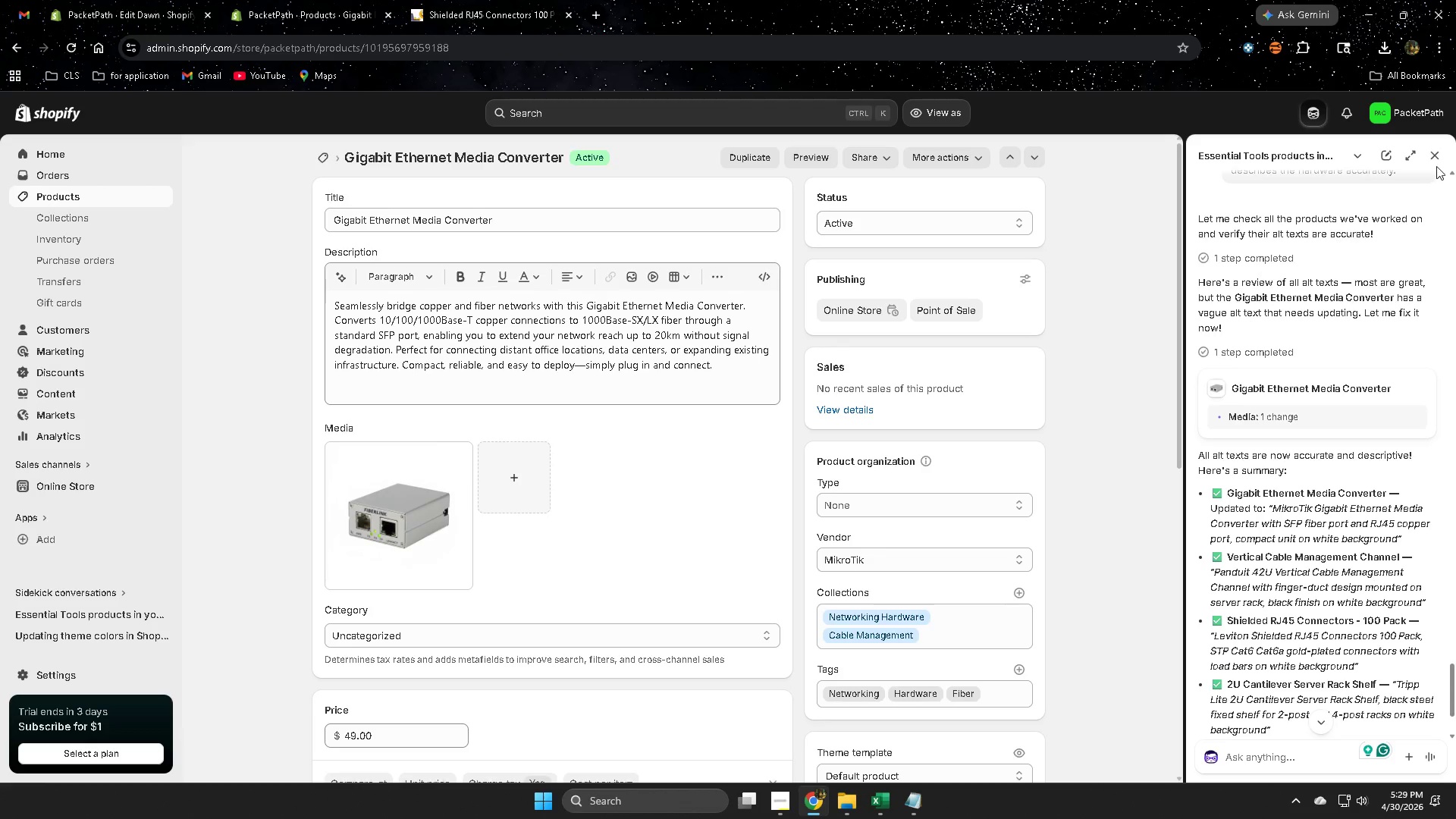 
left_click([1436, 160])
 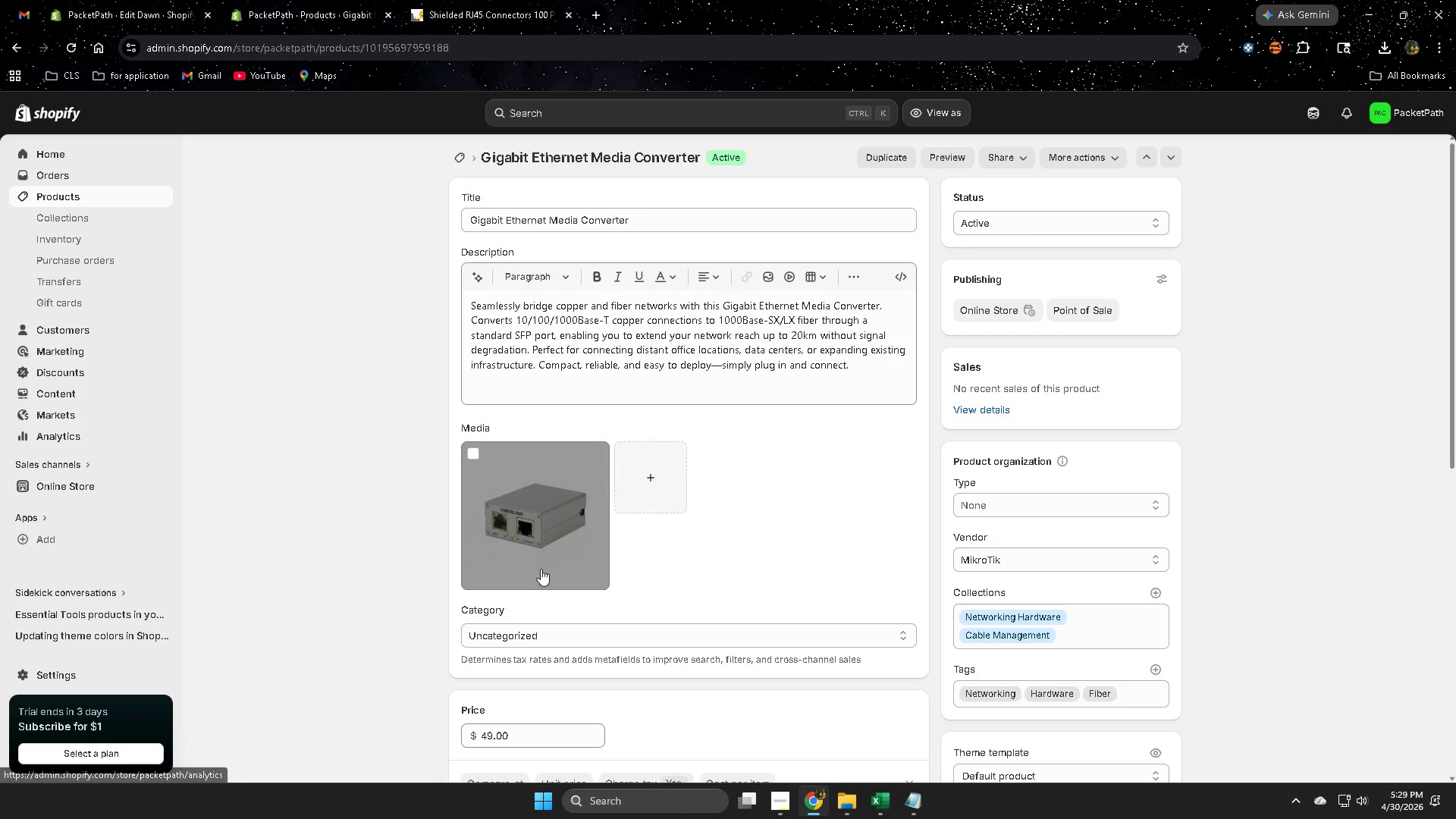 
left_click([74, 201])
 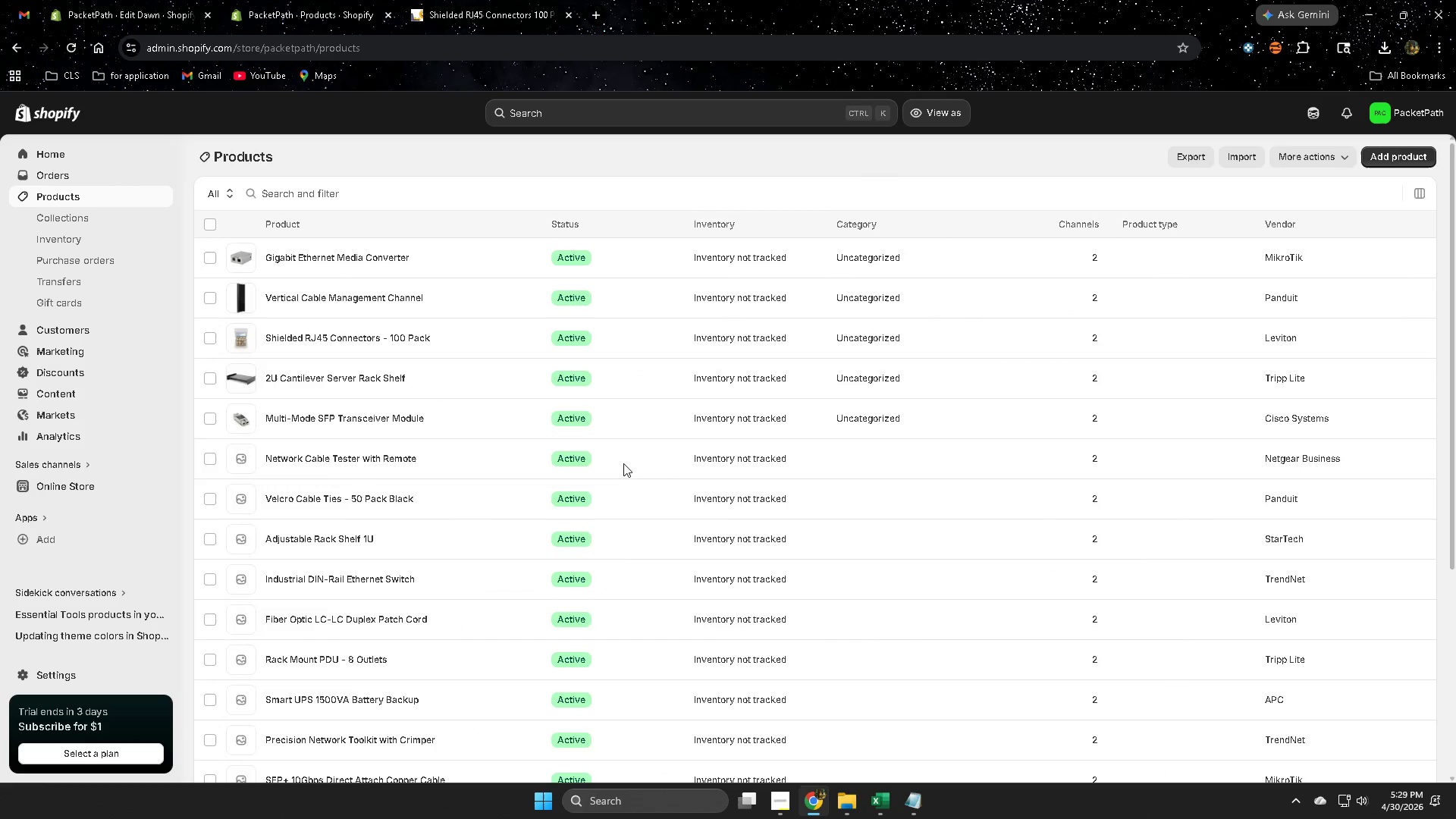 
scroll: coordinate [723, 502], scroll_direction: down, amount: 1.0
 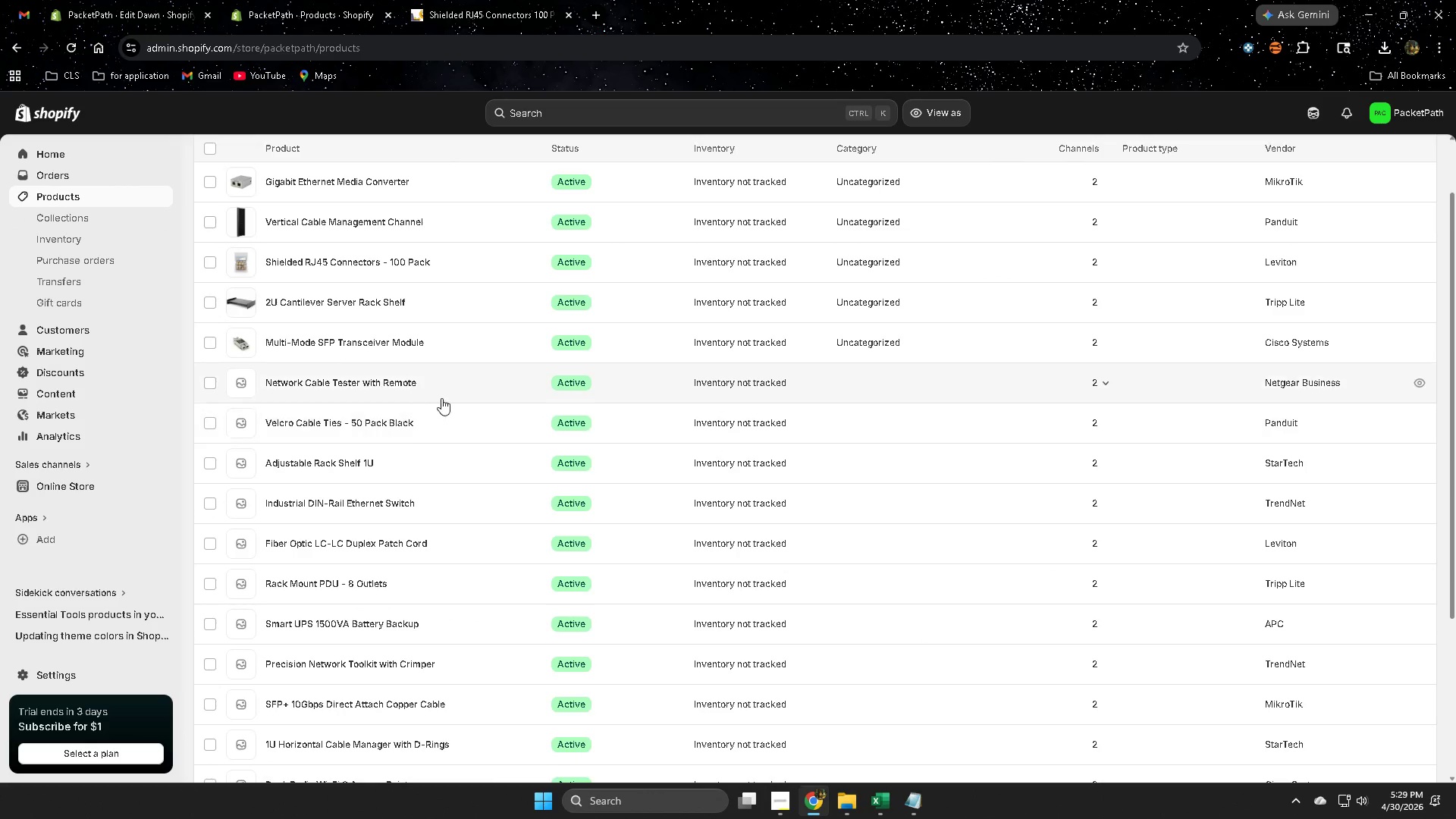 
left_click([456, 393])
 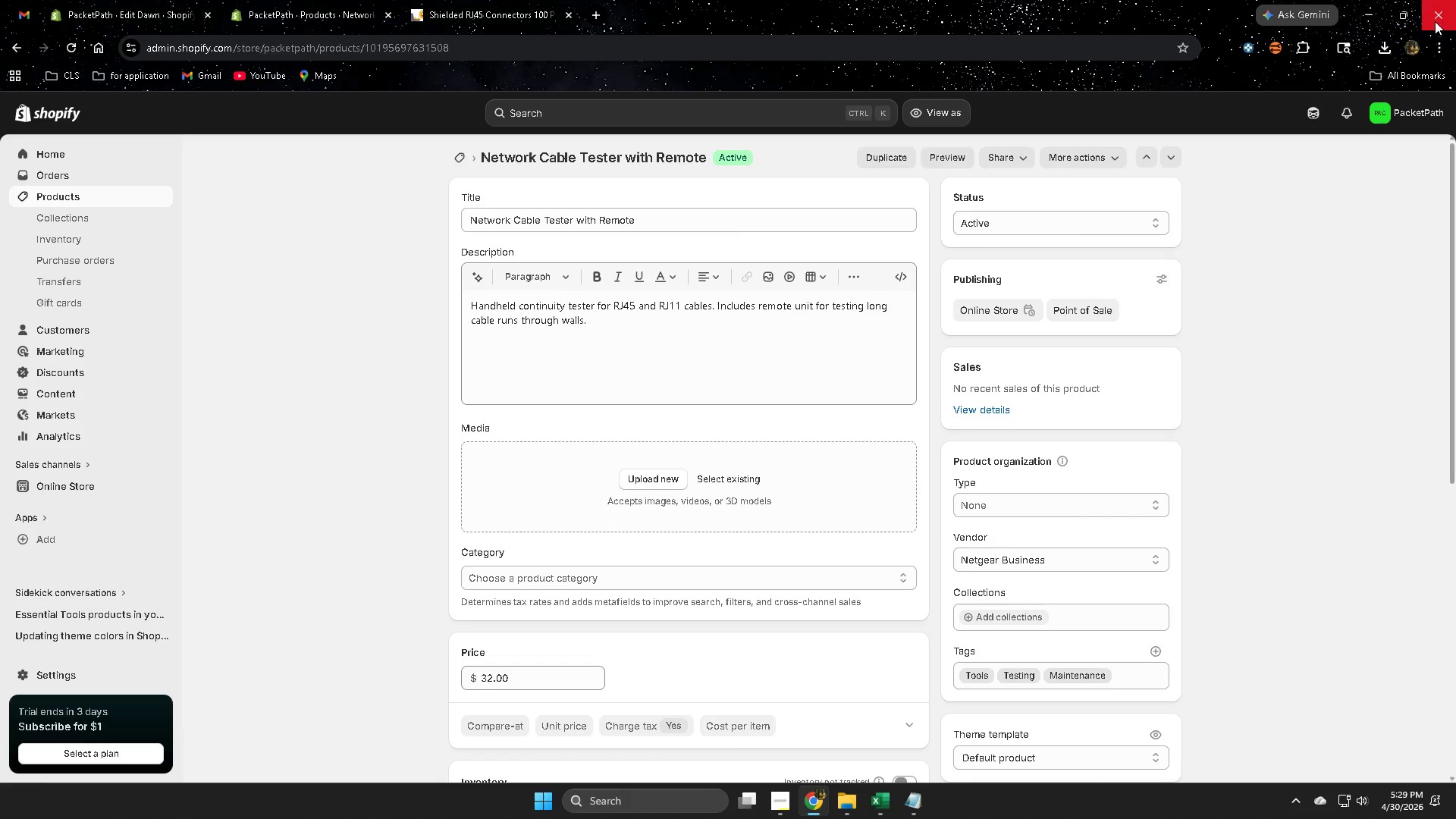 
left_click([1315, 113])
 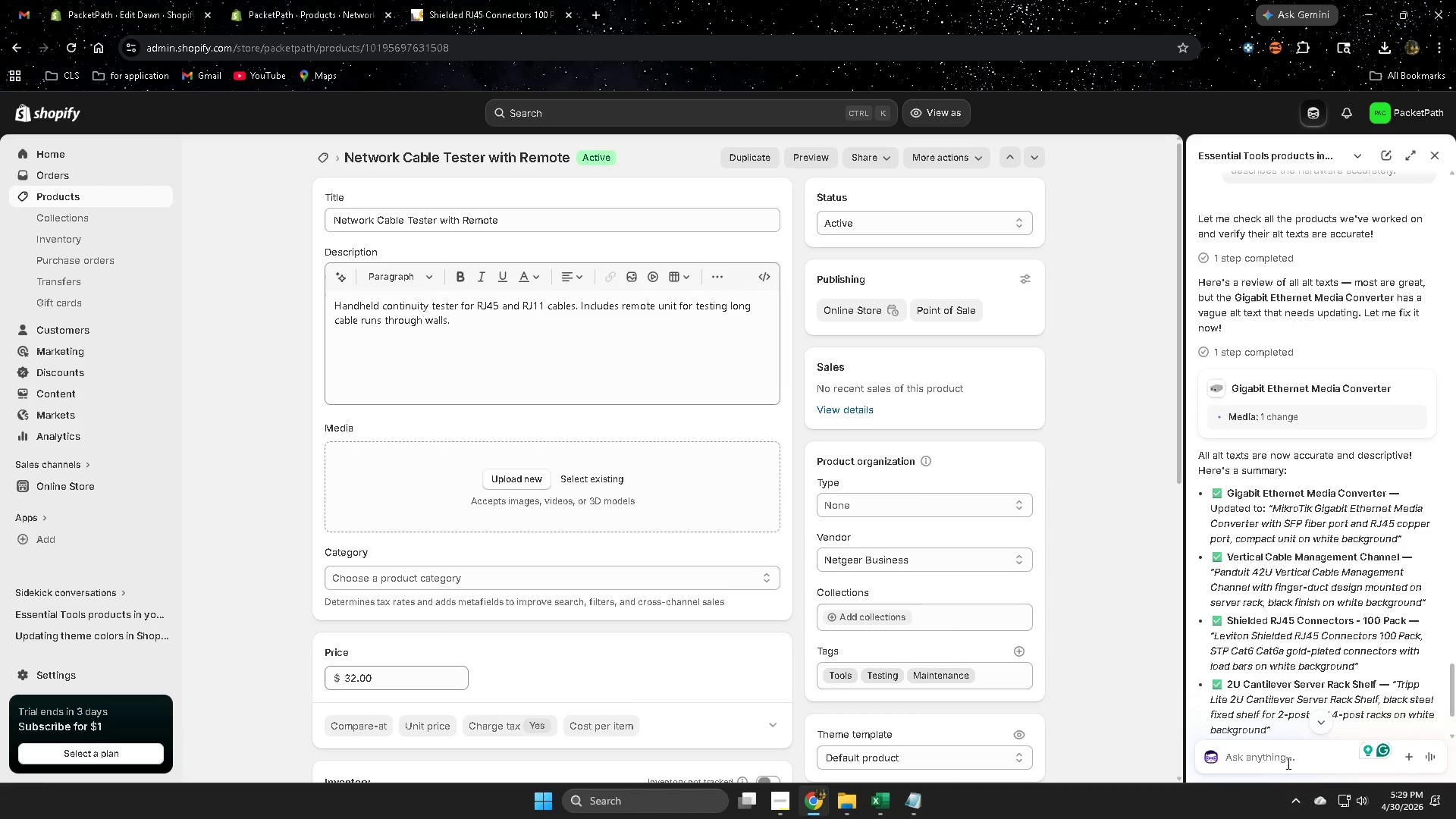 
type(next)
 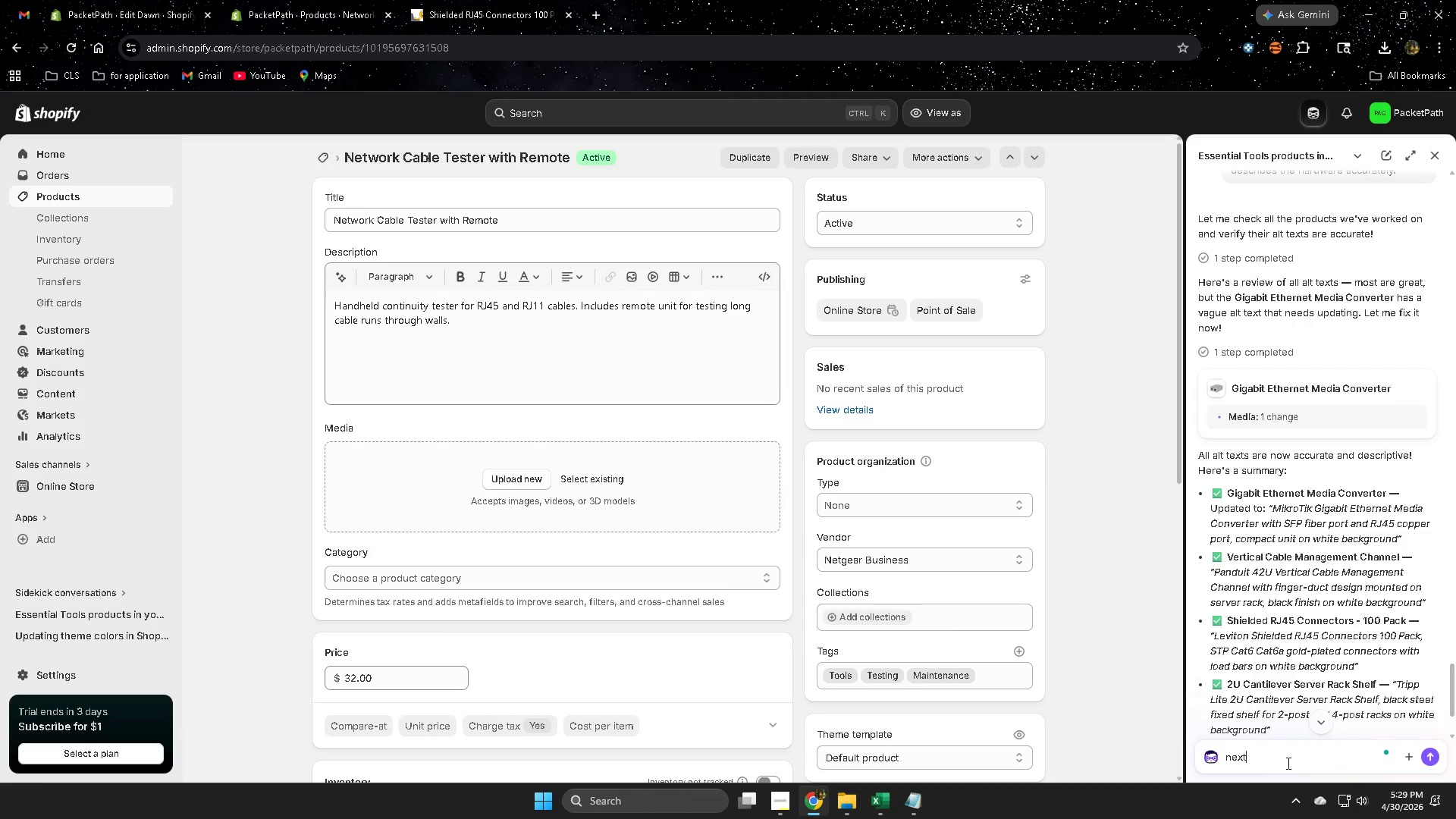 
key(Enter)
 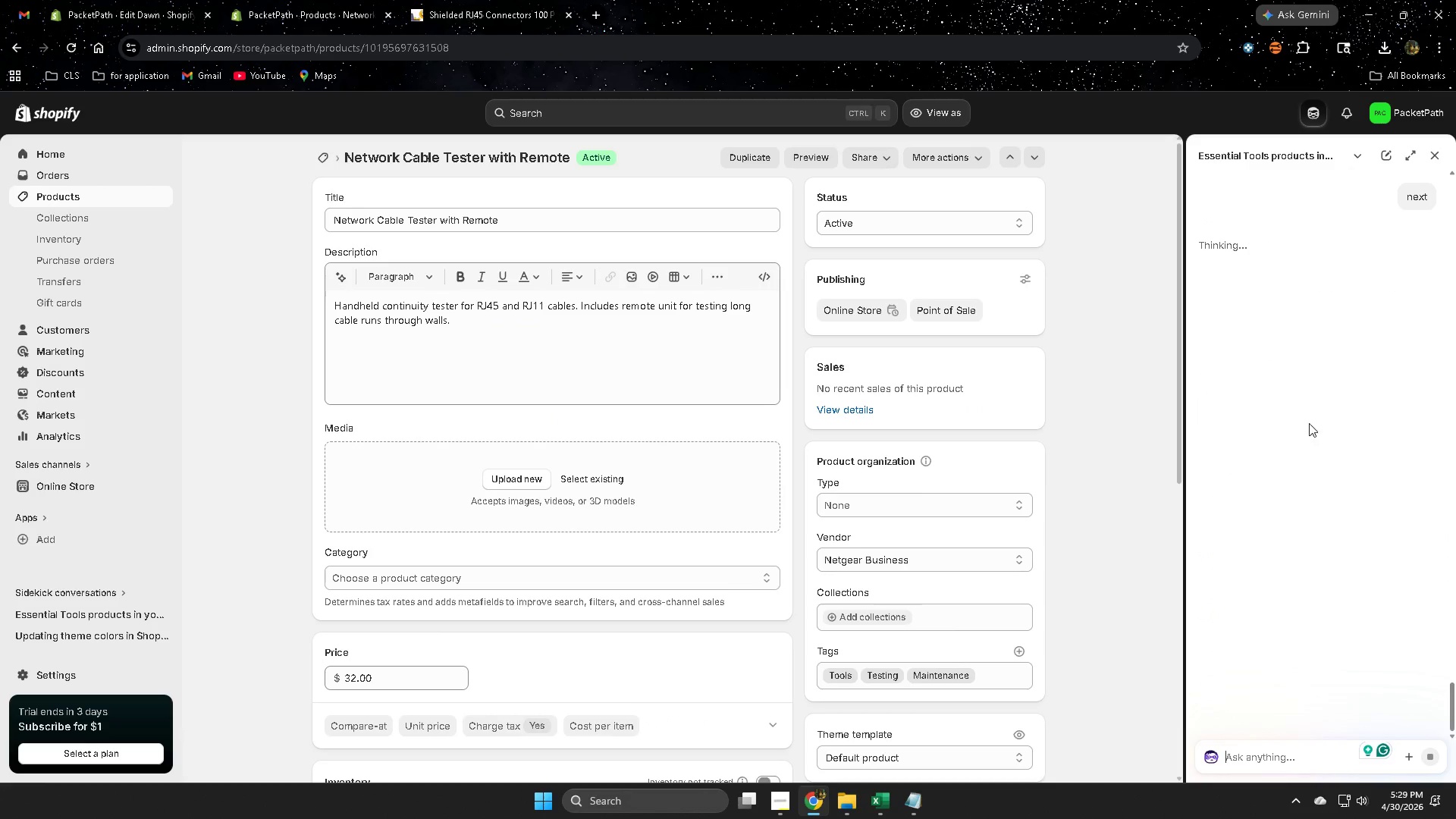 
scroll: coordinate [1066, 447], scroll_direction: up, amount: 2.0
 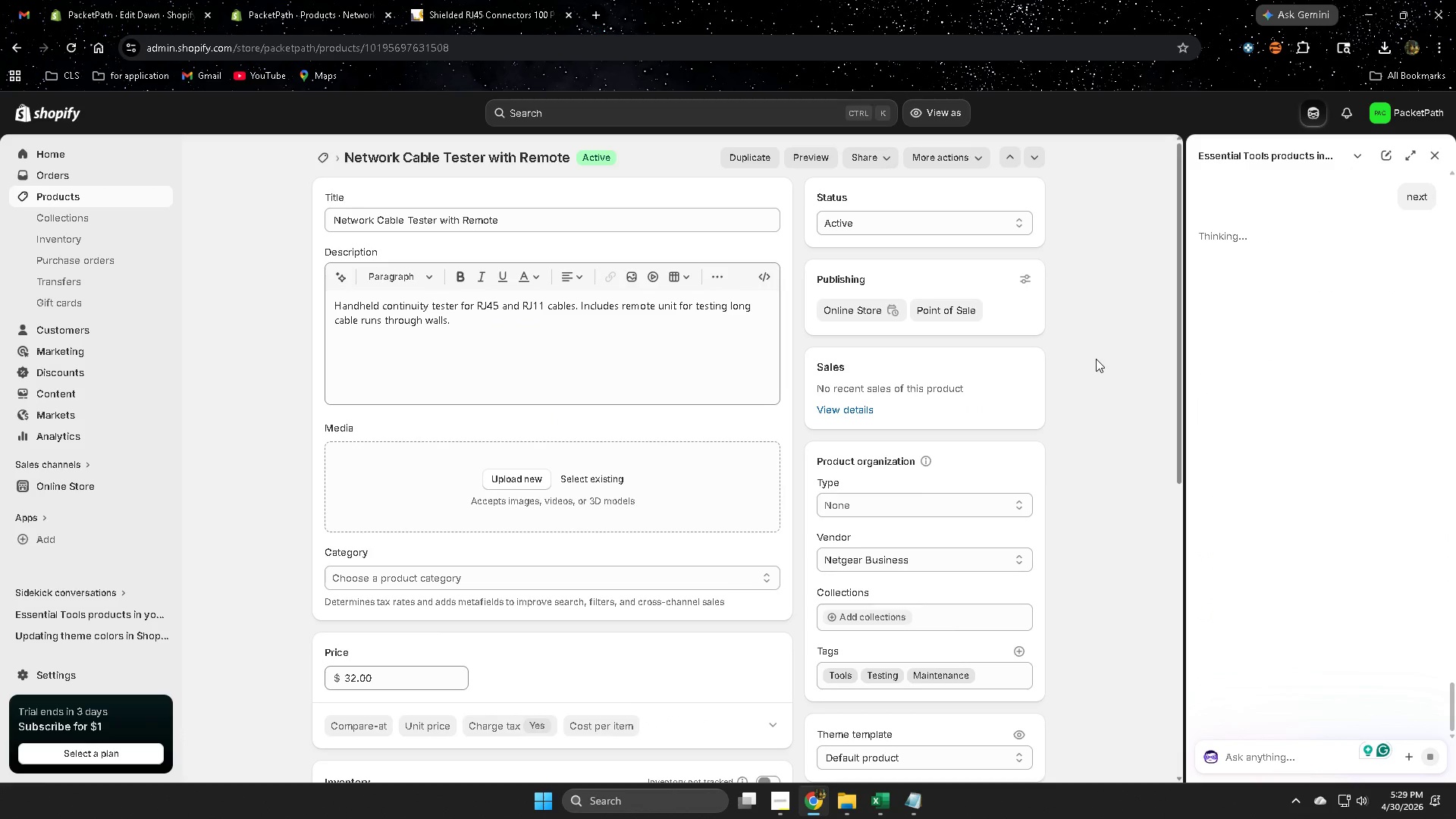 
left_click([512, 0])
 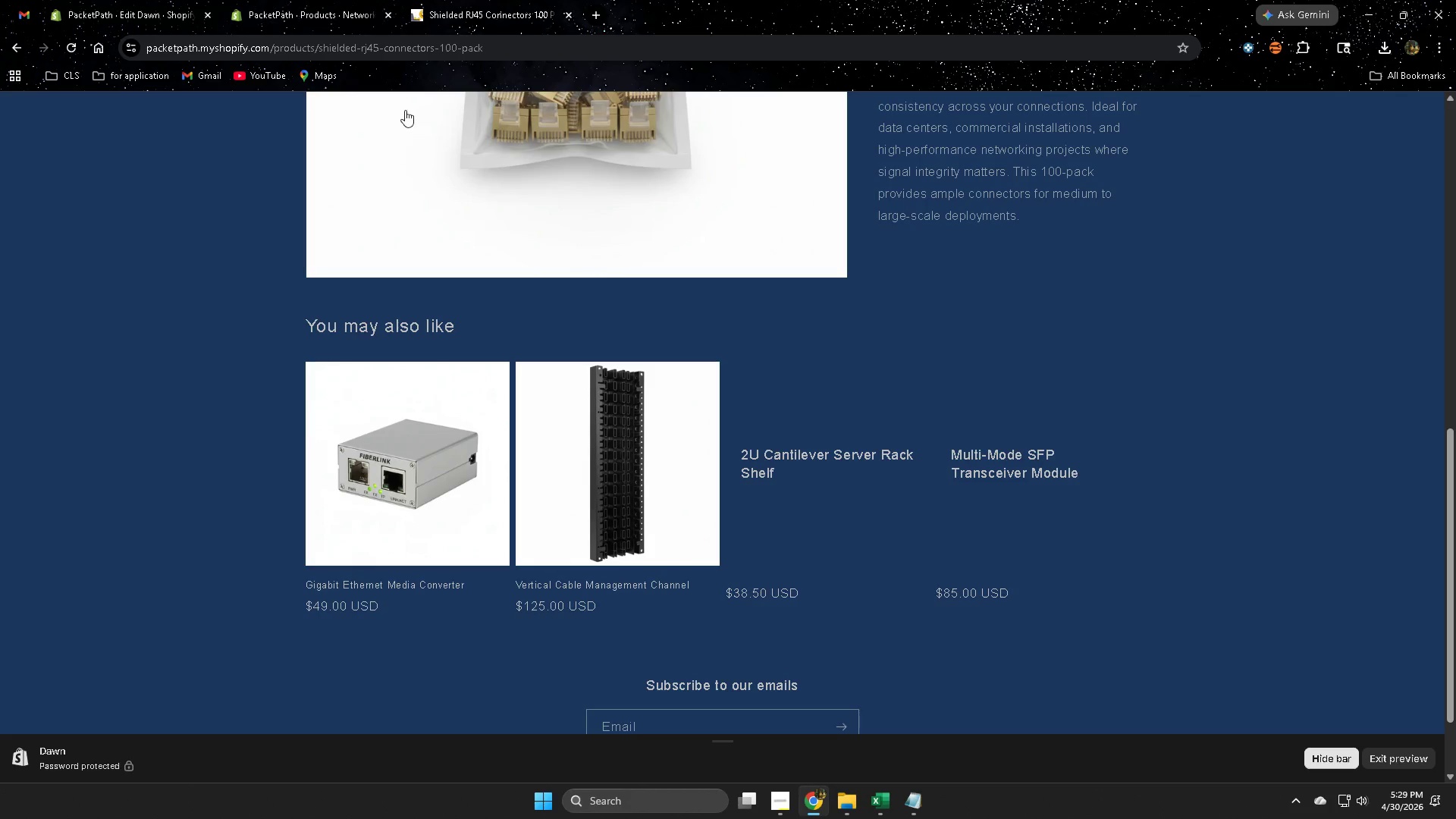 
scroll: coordinate [1178, 396], scroll_direction: up, amount: 8.0
 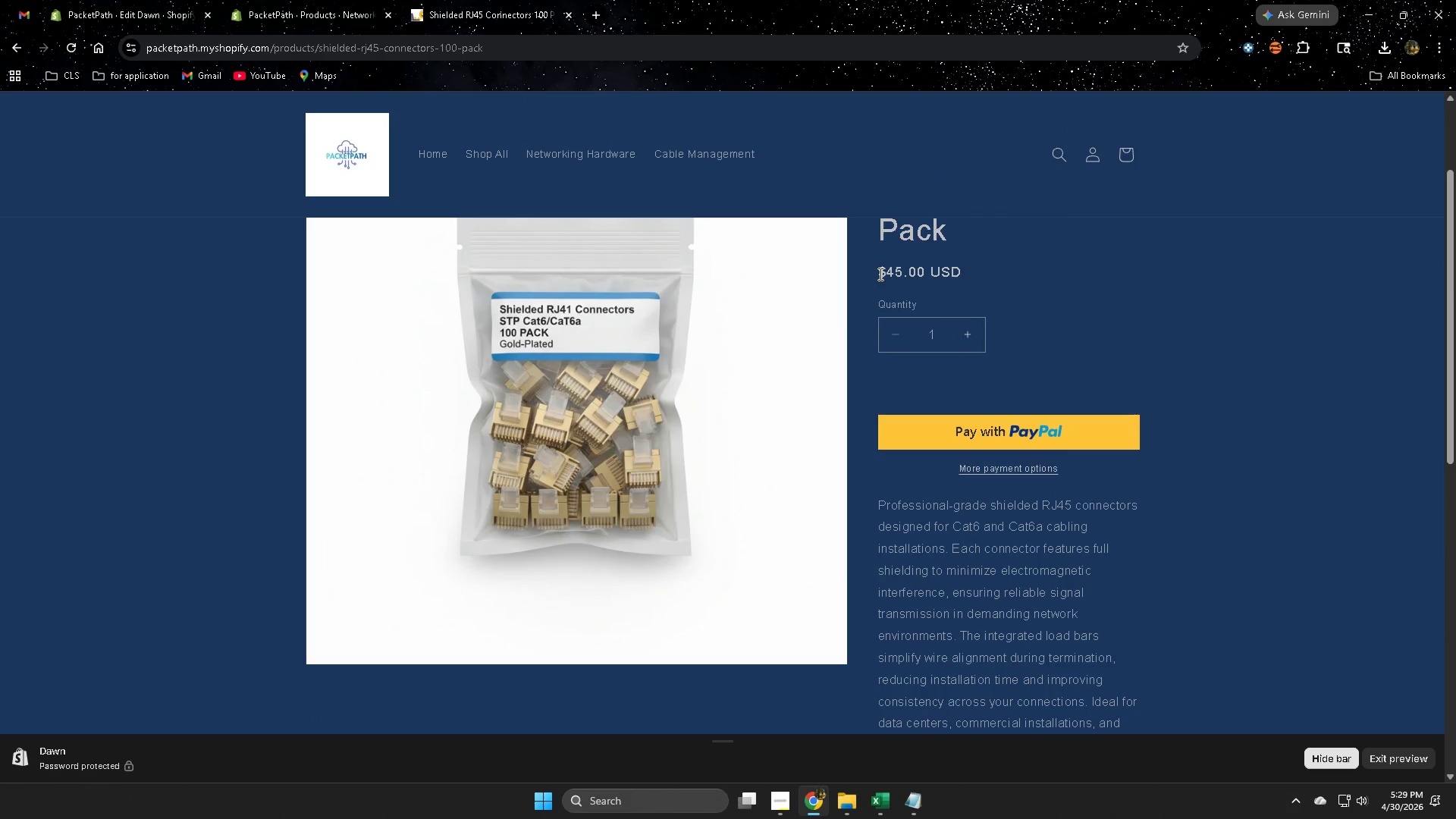 
left_click_drag(start_coordinate=[879, 274], to_coordinate=[977, 288])
 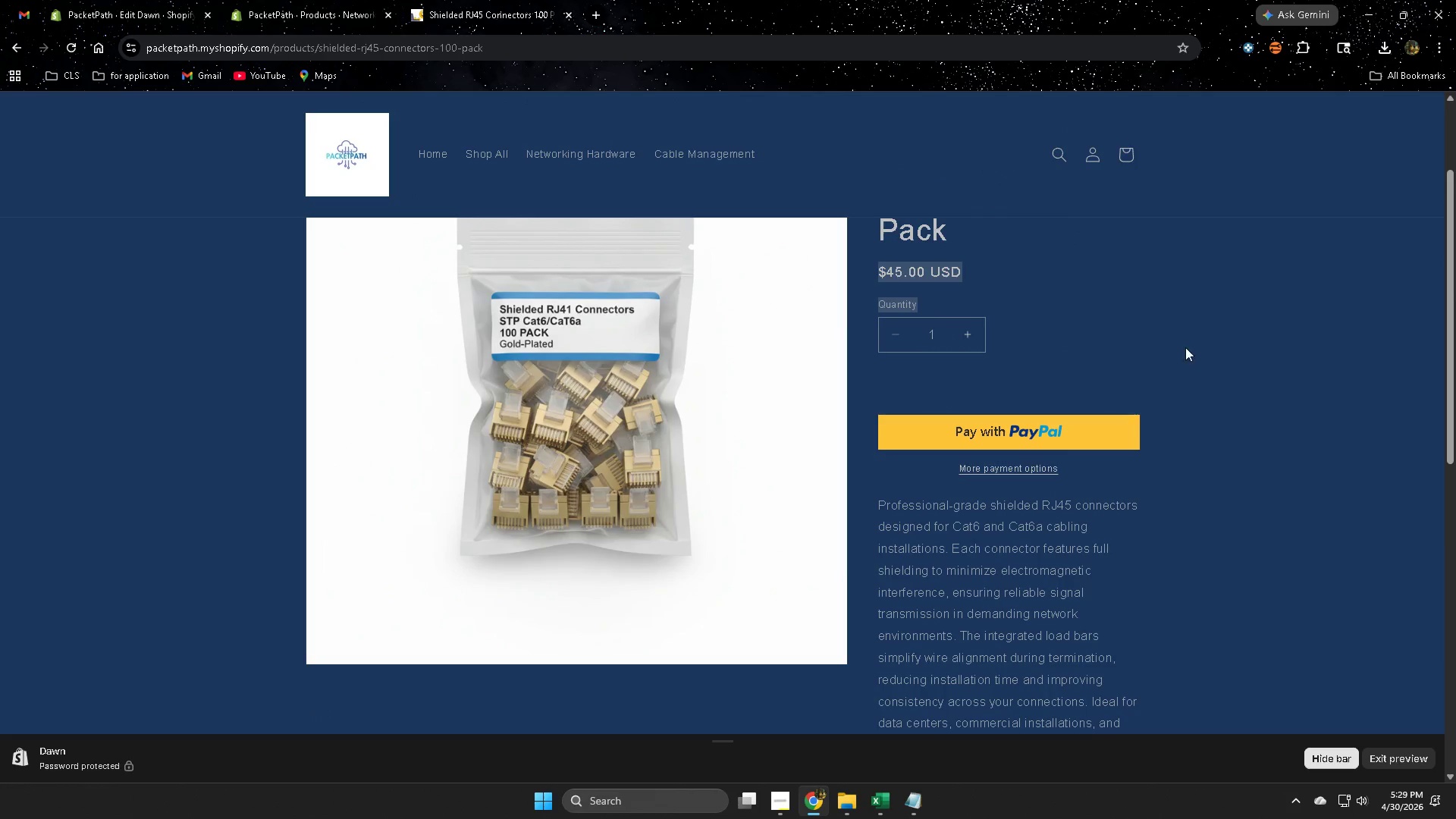 
left_click([1186, 347])
 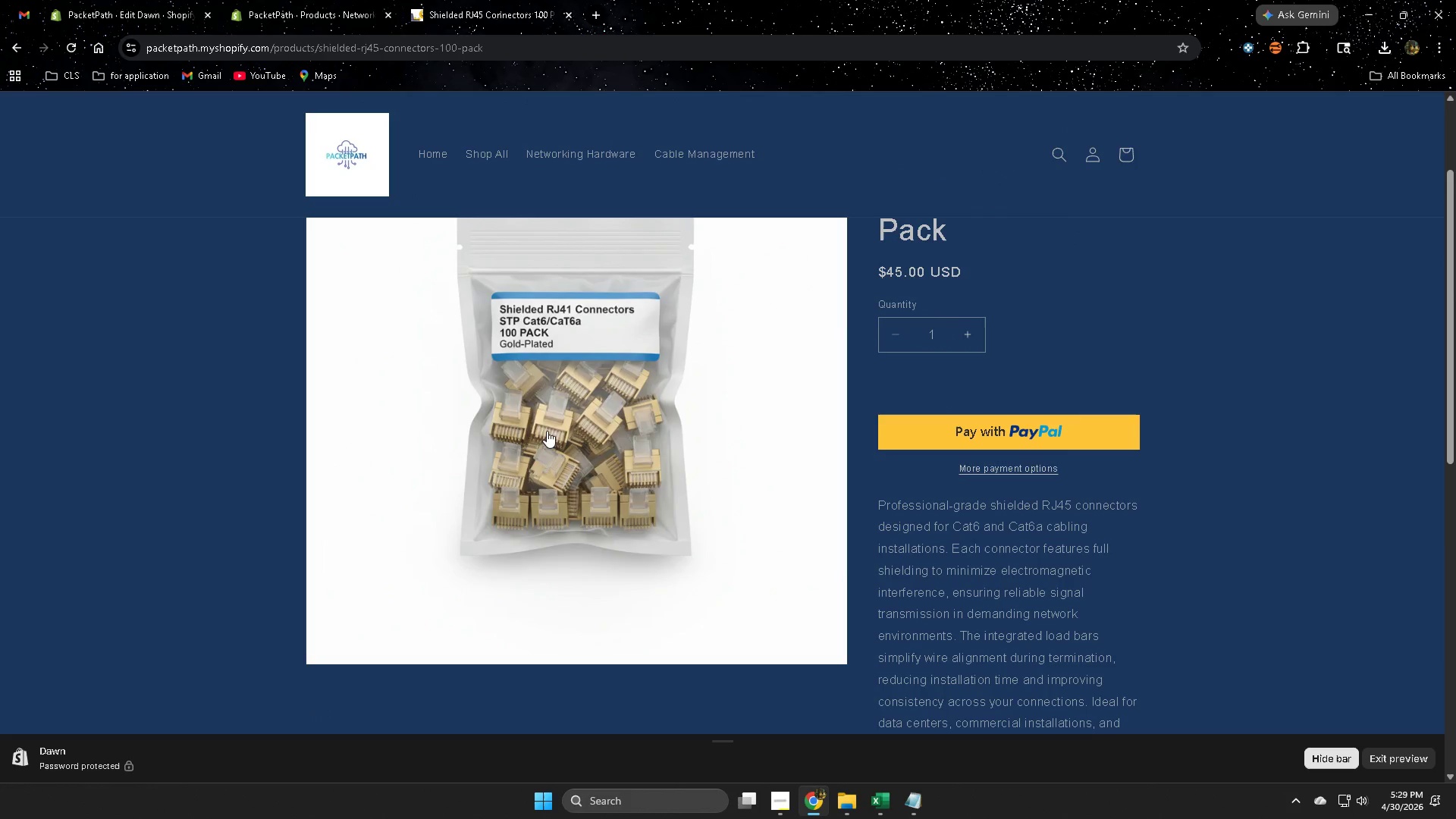 
scroll: coordinate [524, 388], scroll_direction: up, amount: 3.0
 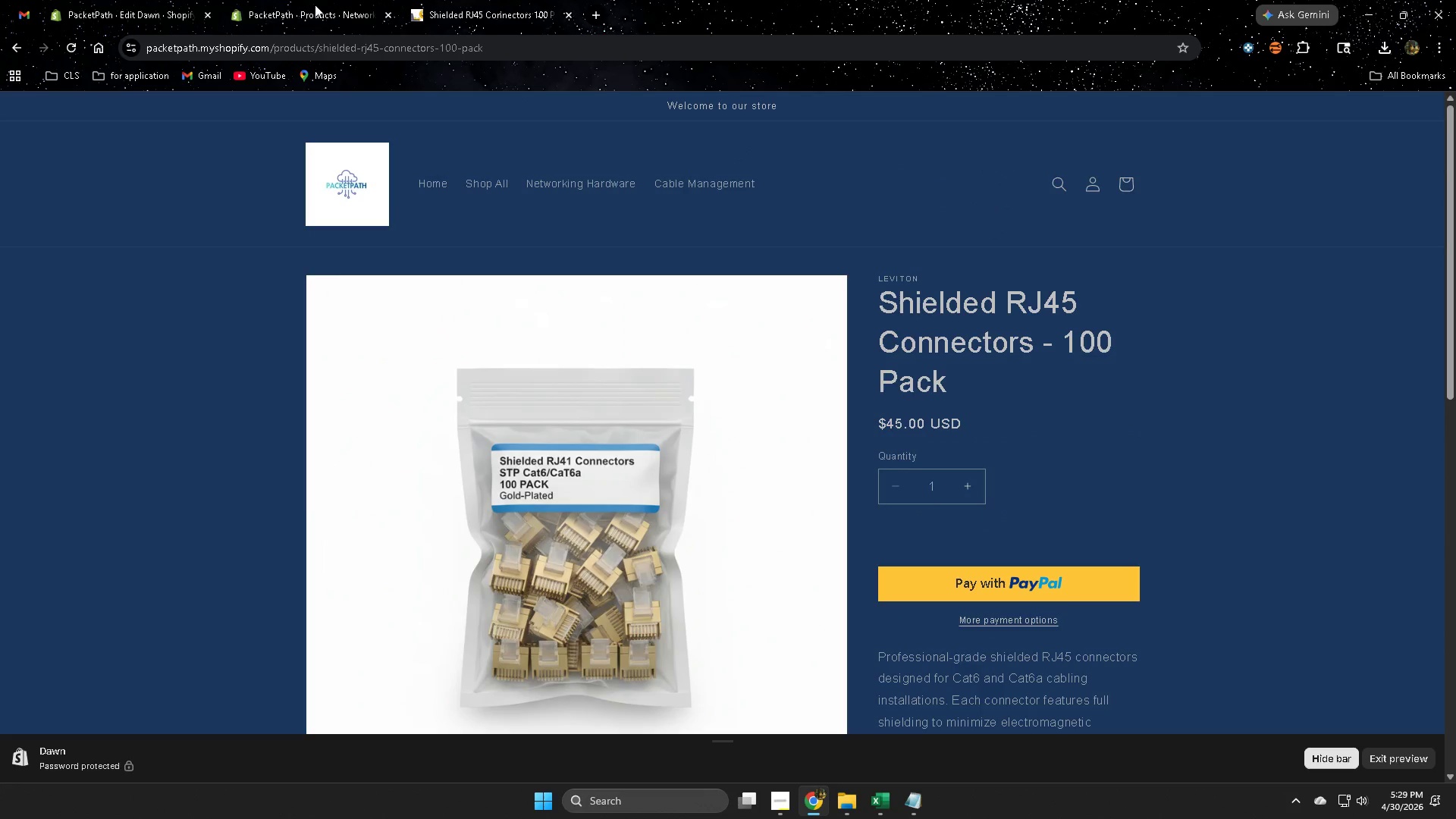 
left_click([94, 0])
 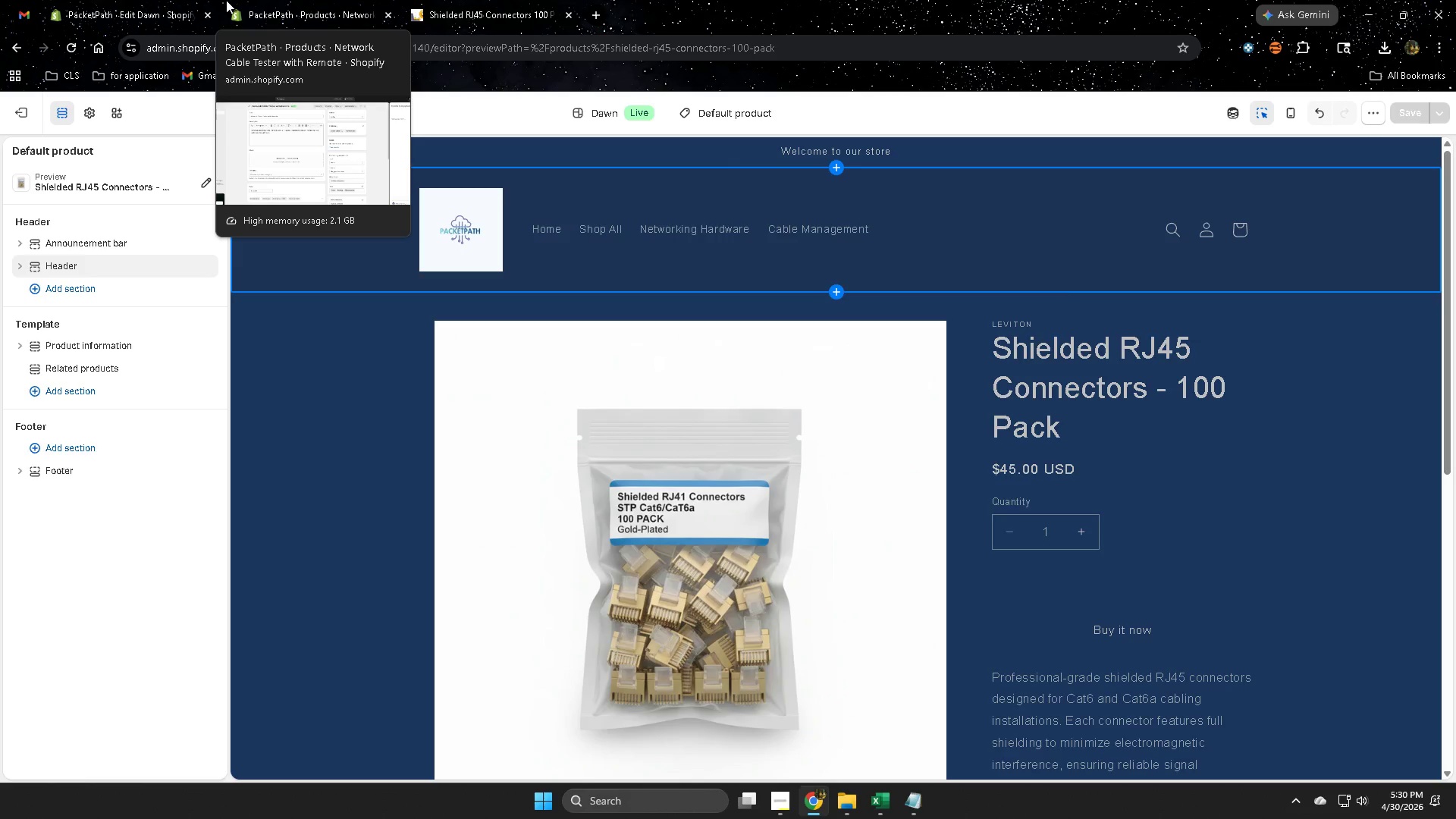 
wait(44.45)
 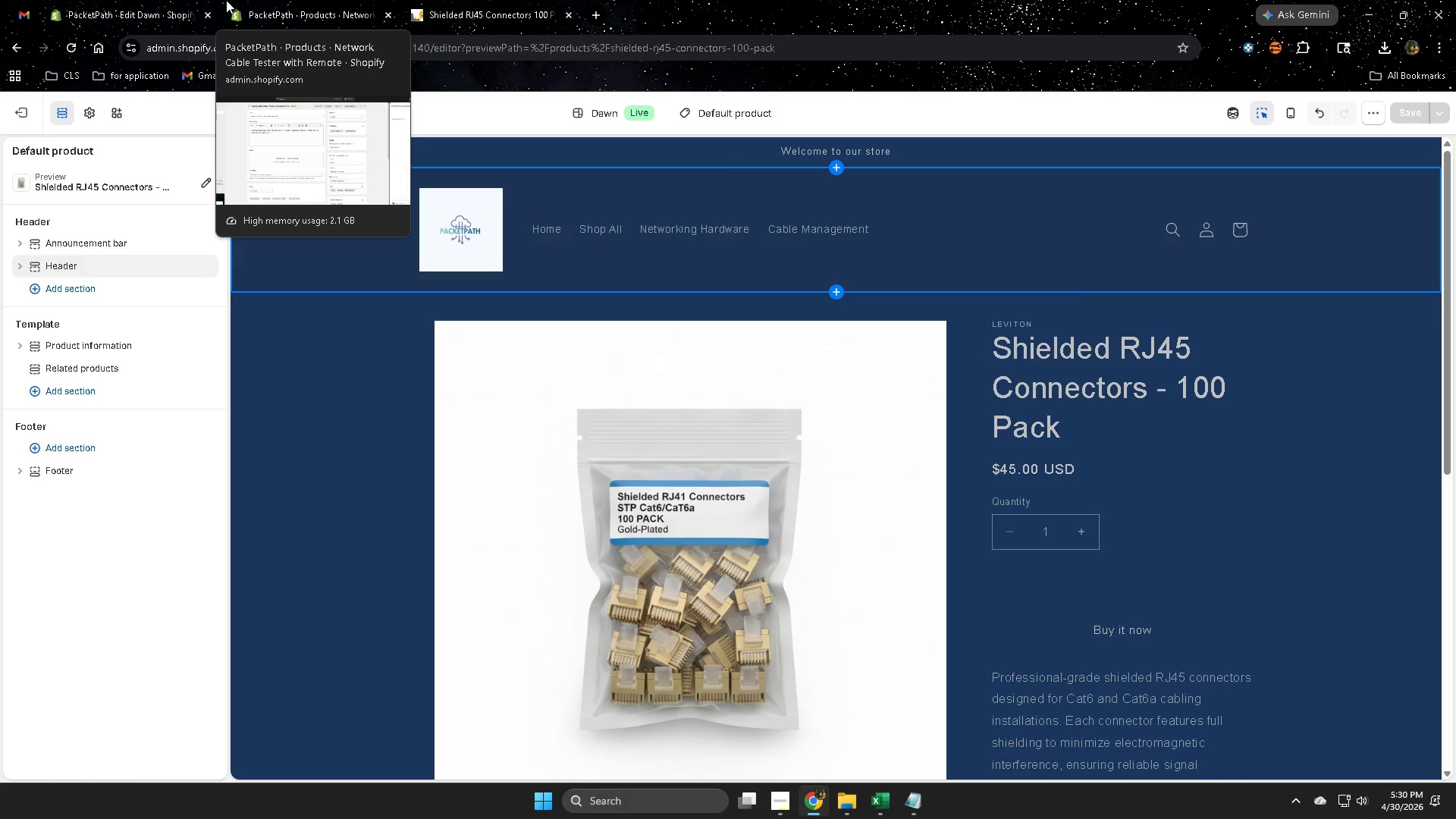 
left_click([328, 0])
 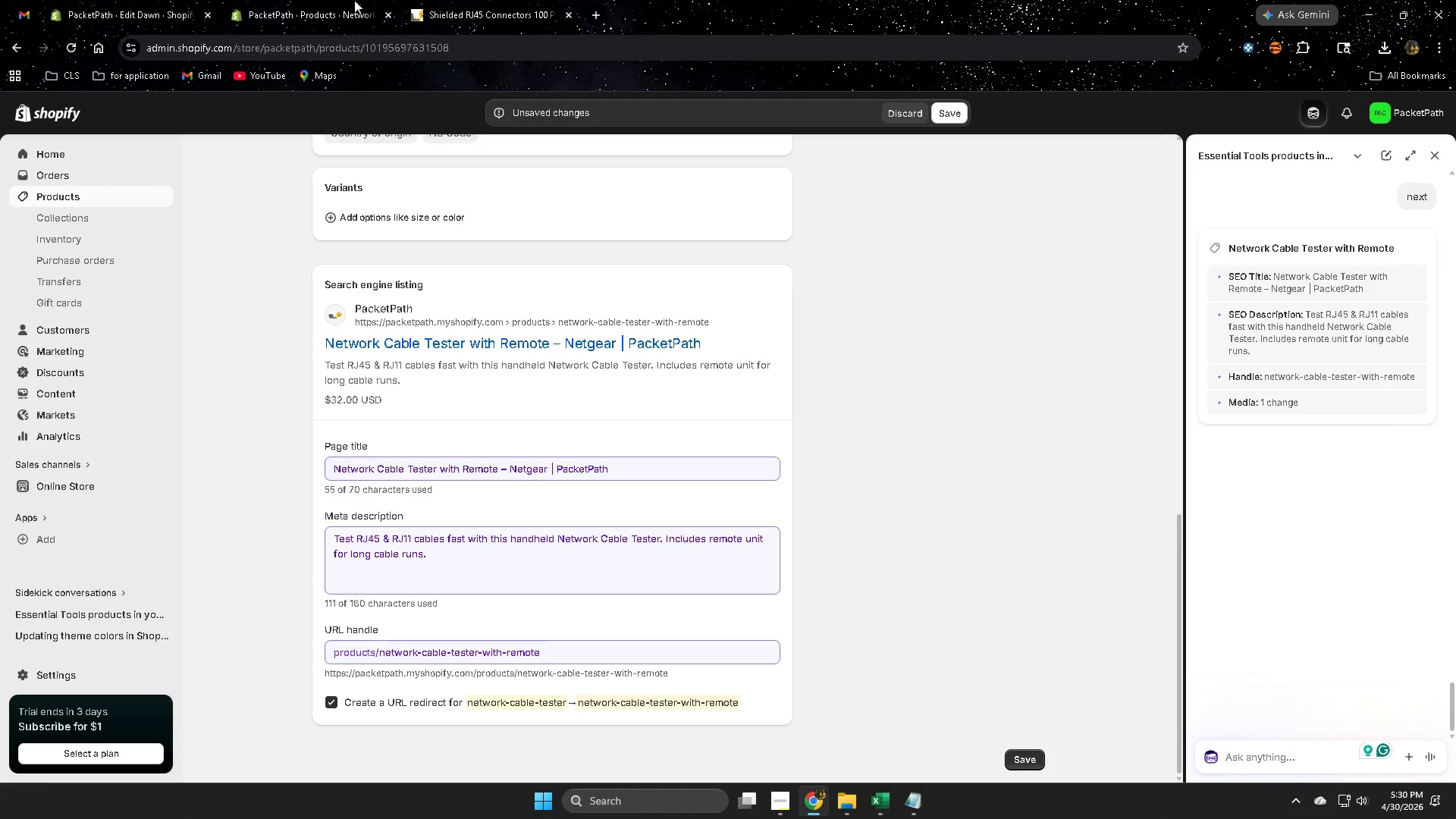 
scroll: coordinate [475, 439], scroll_direction: up, amount: 9.0
 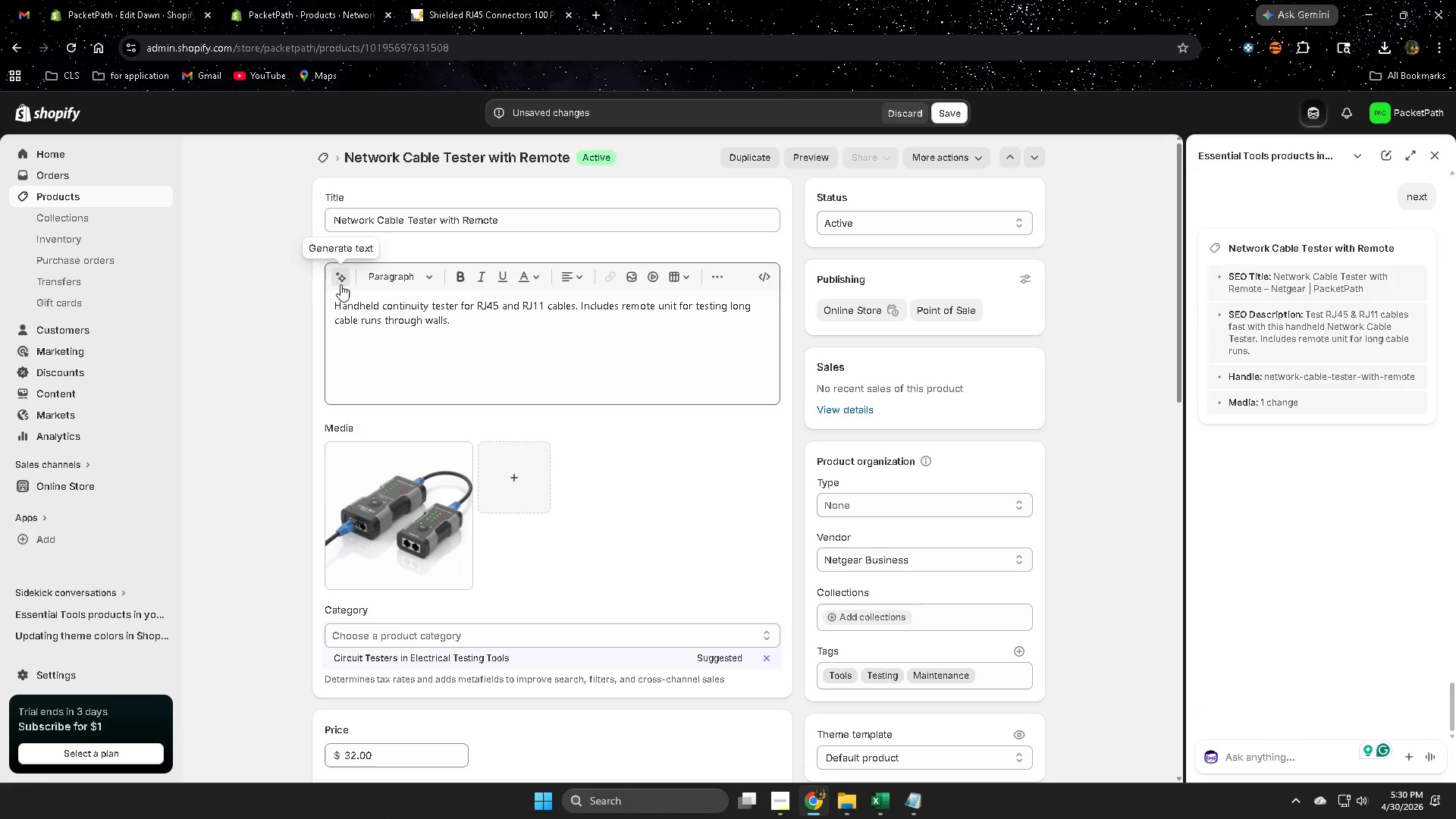 
left_click([429, 424])
 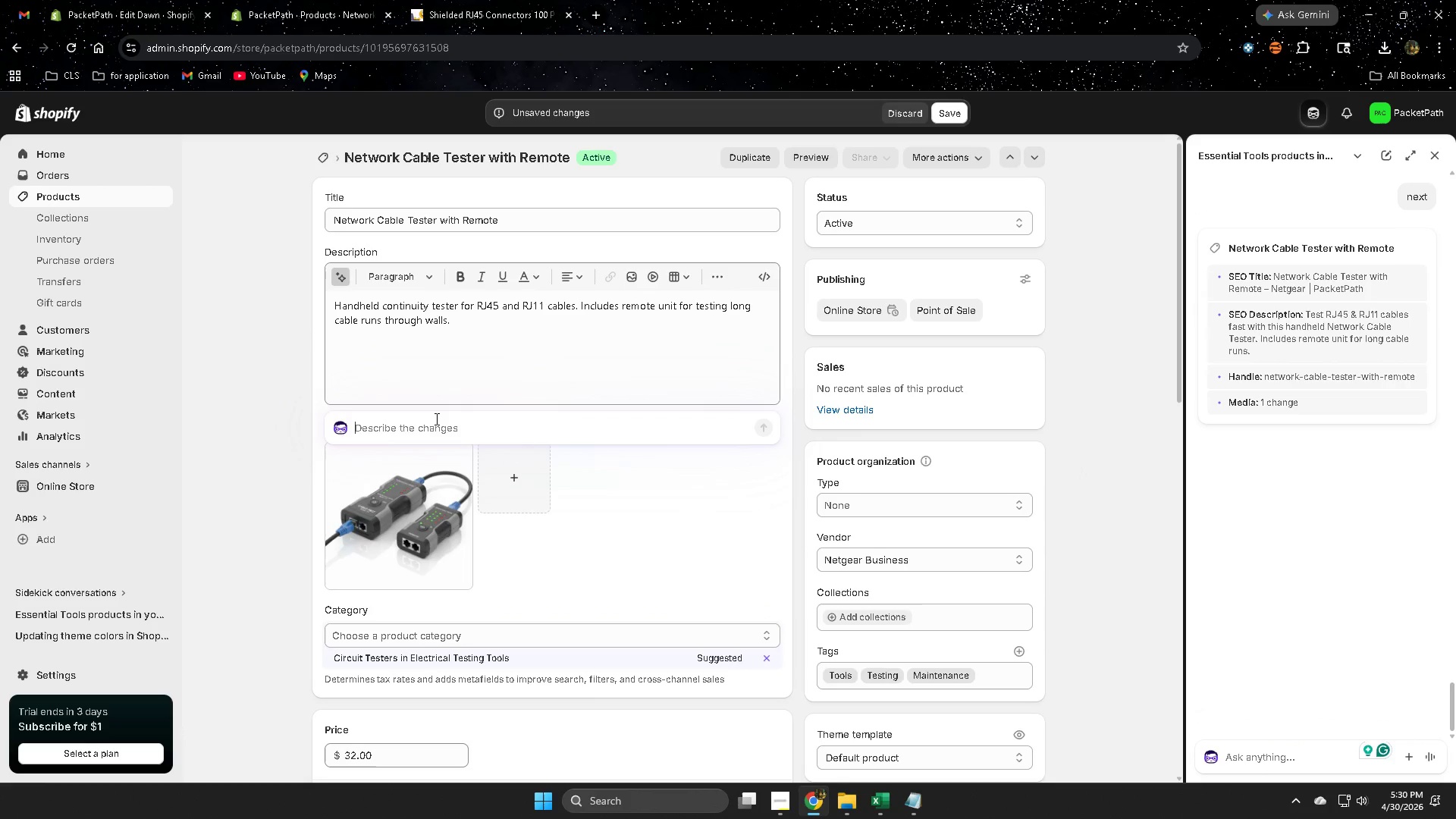 
type(make a discre)
key(Backspace)
key(Backspace)
key(Backspace)
key(Backspace)
key(Backspace)
type(esr)
key(Backspace)
type(criptioj)
key(Backspace)
type(n)
 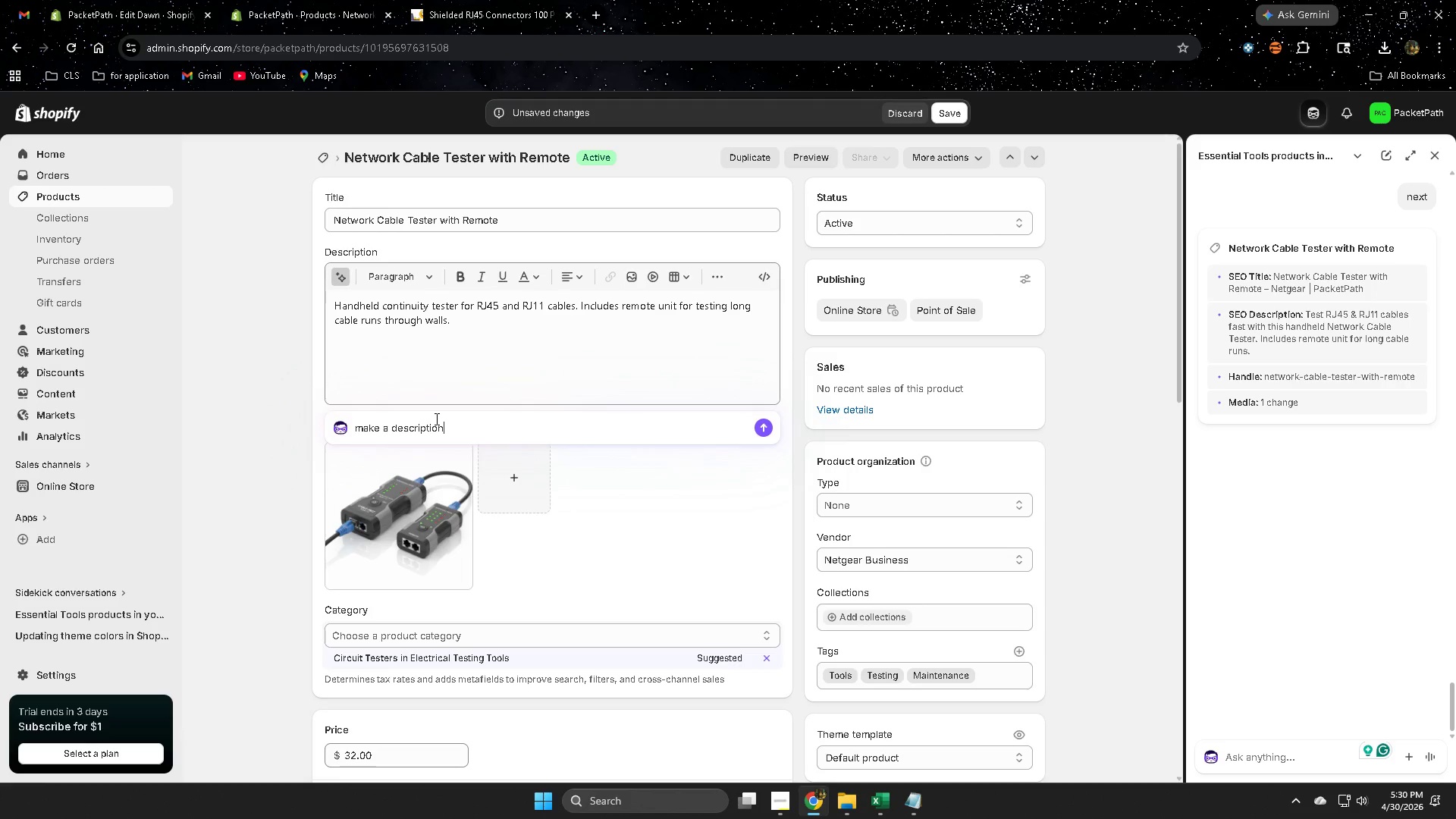 
key(Enter)
 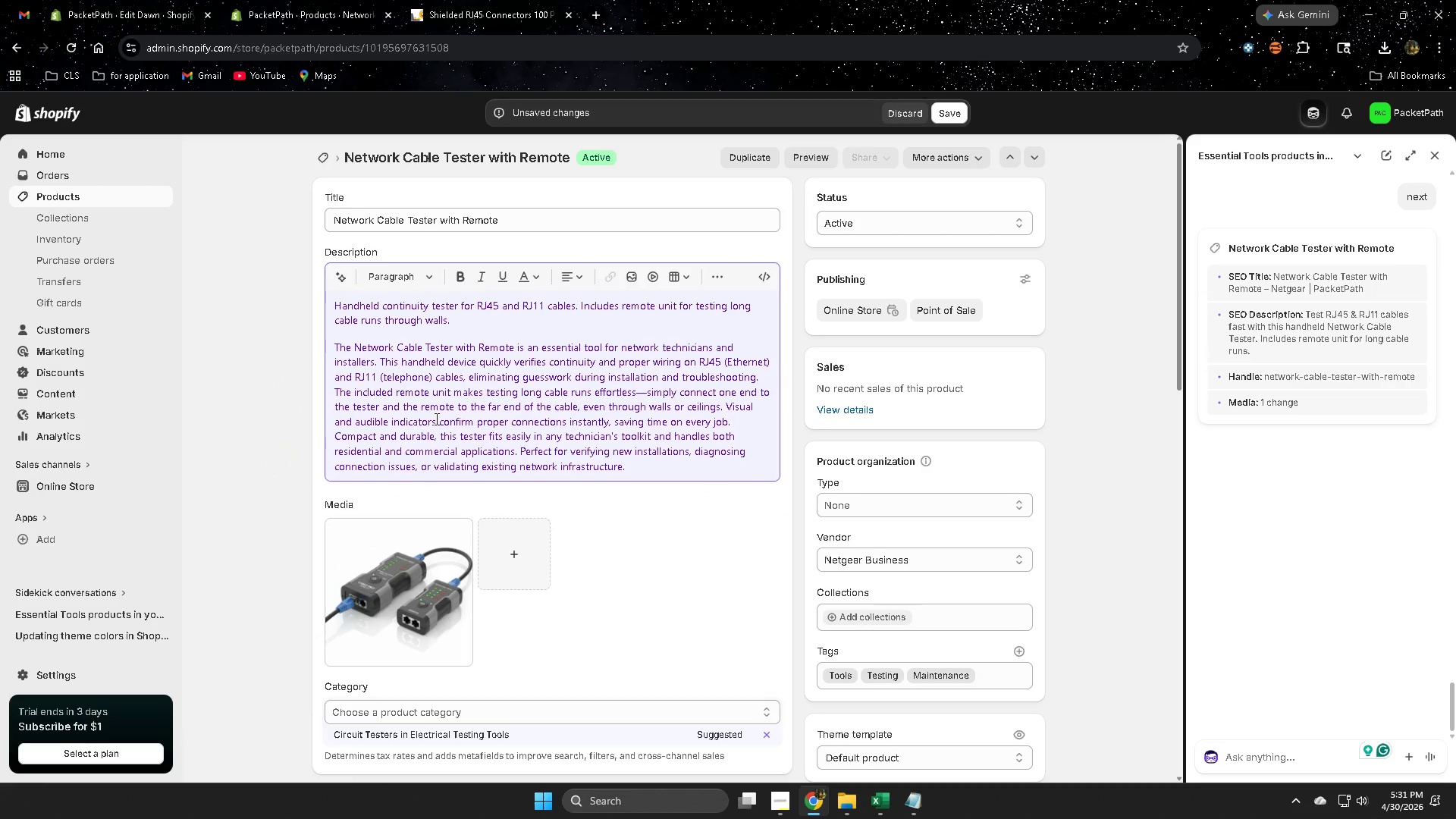 
wait(46.62)
 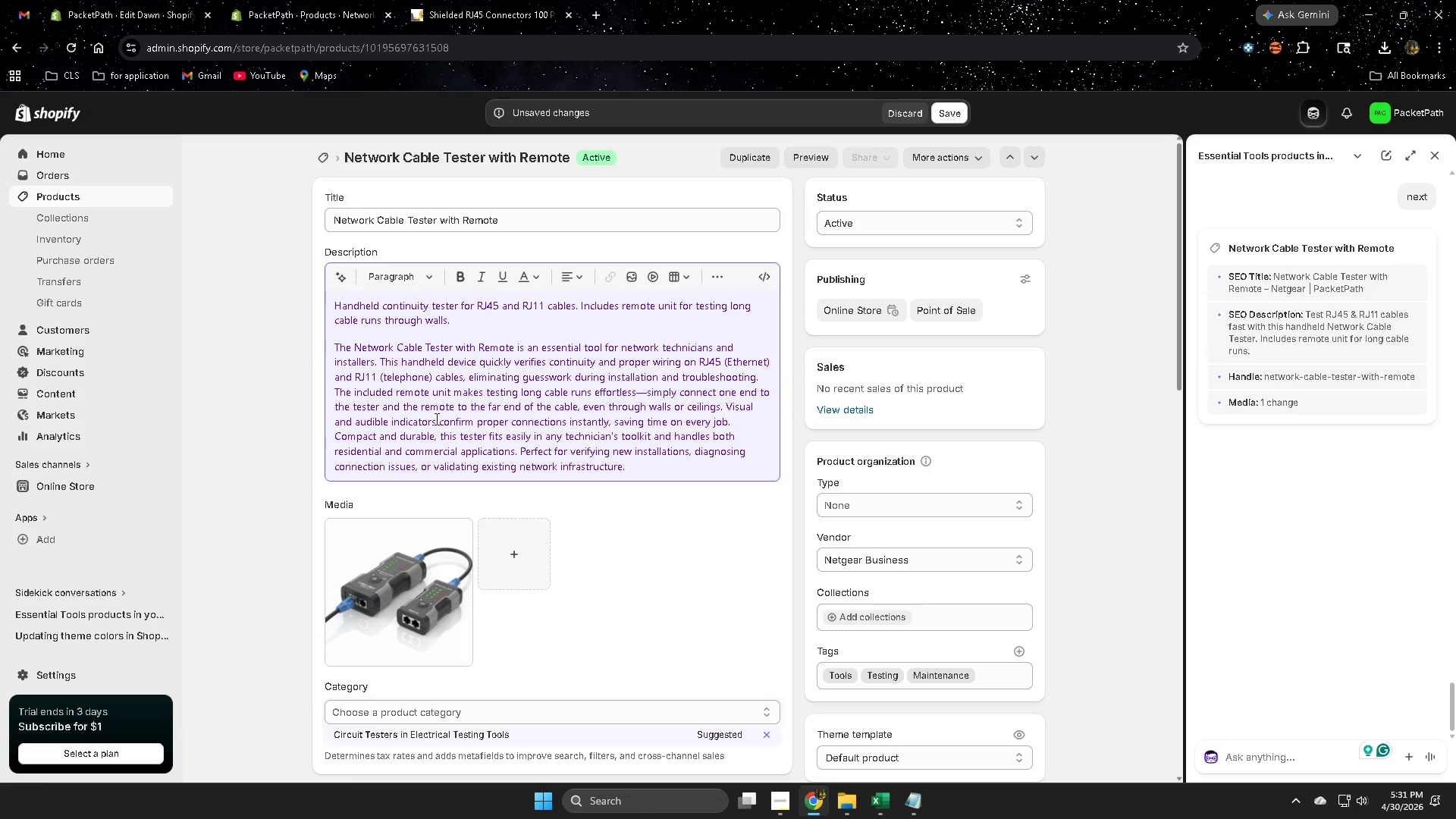 
left_click([446, 318])
 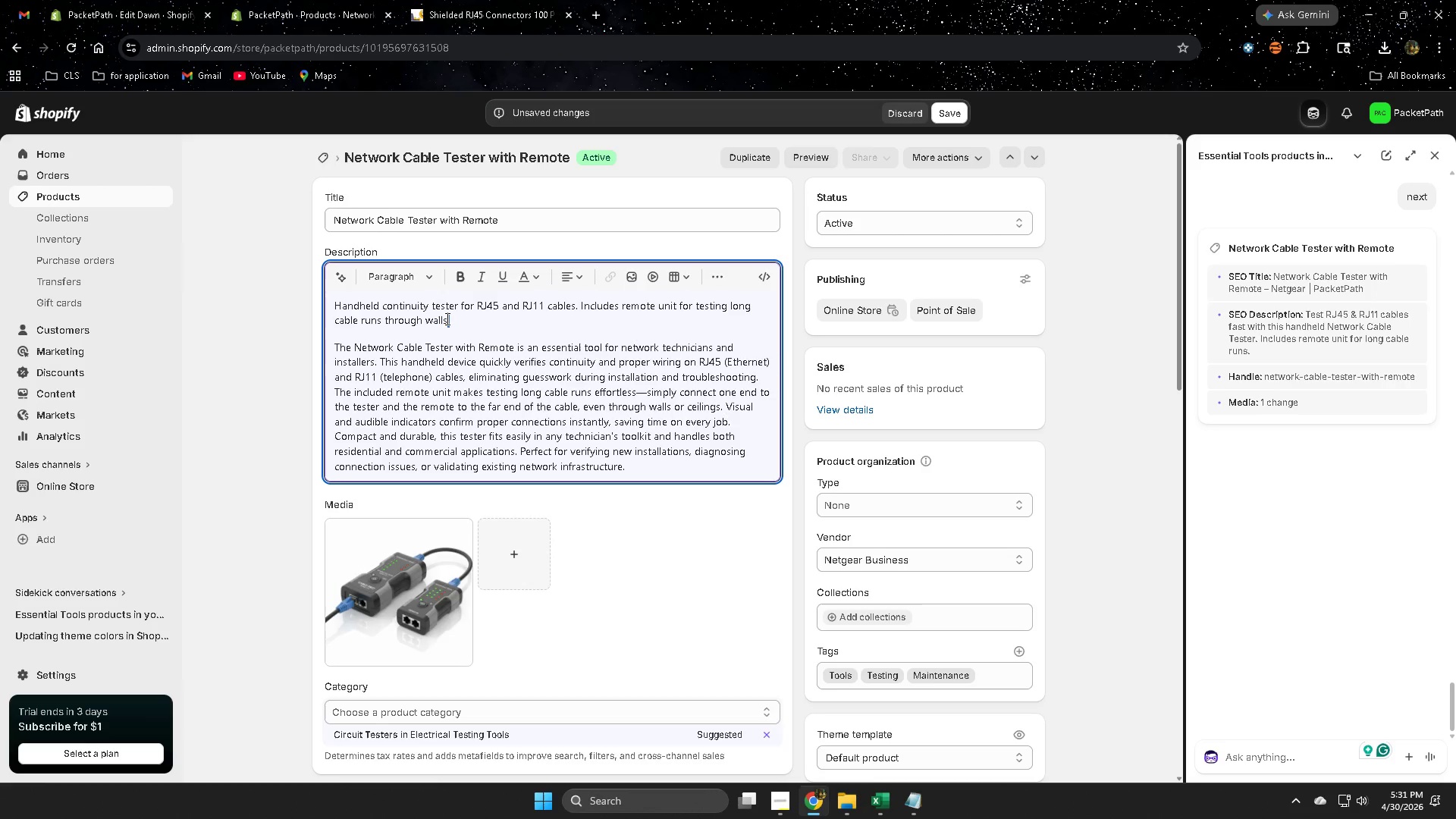 
left_click_drag(start_coordinate=[446, 318], to_coordinate=[361, 306])
 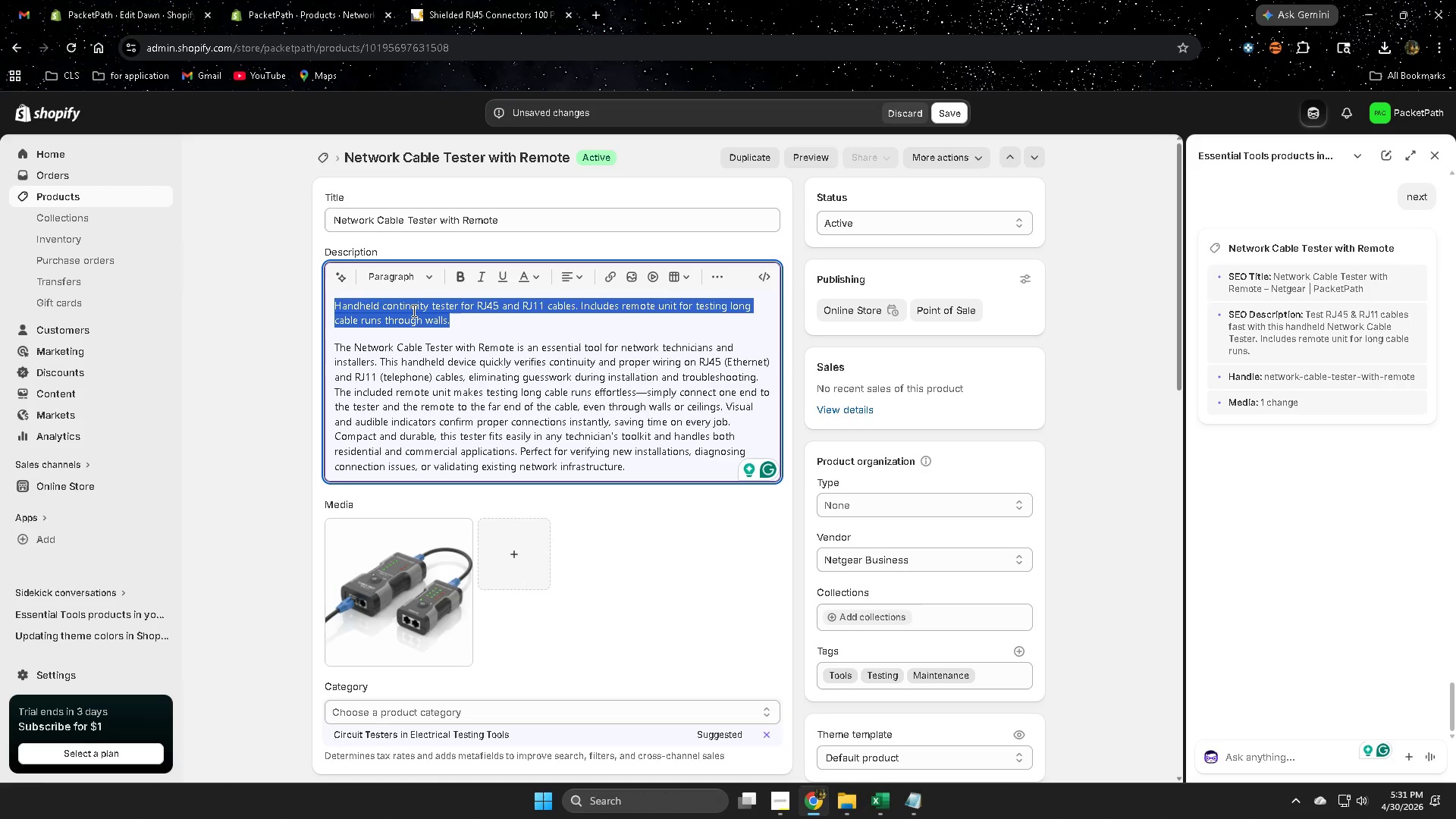 
key(Delete)
 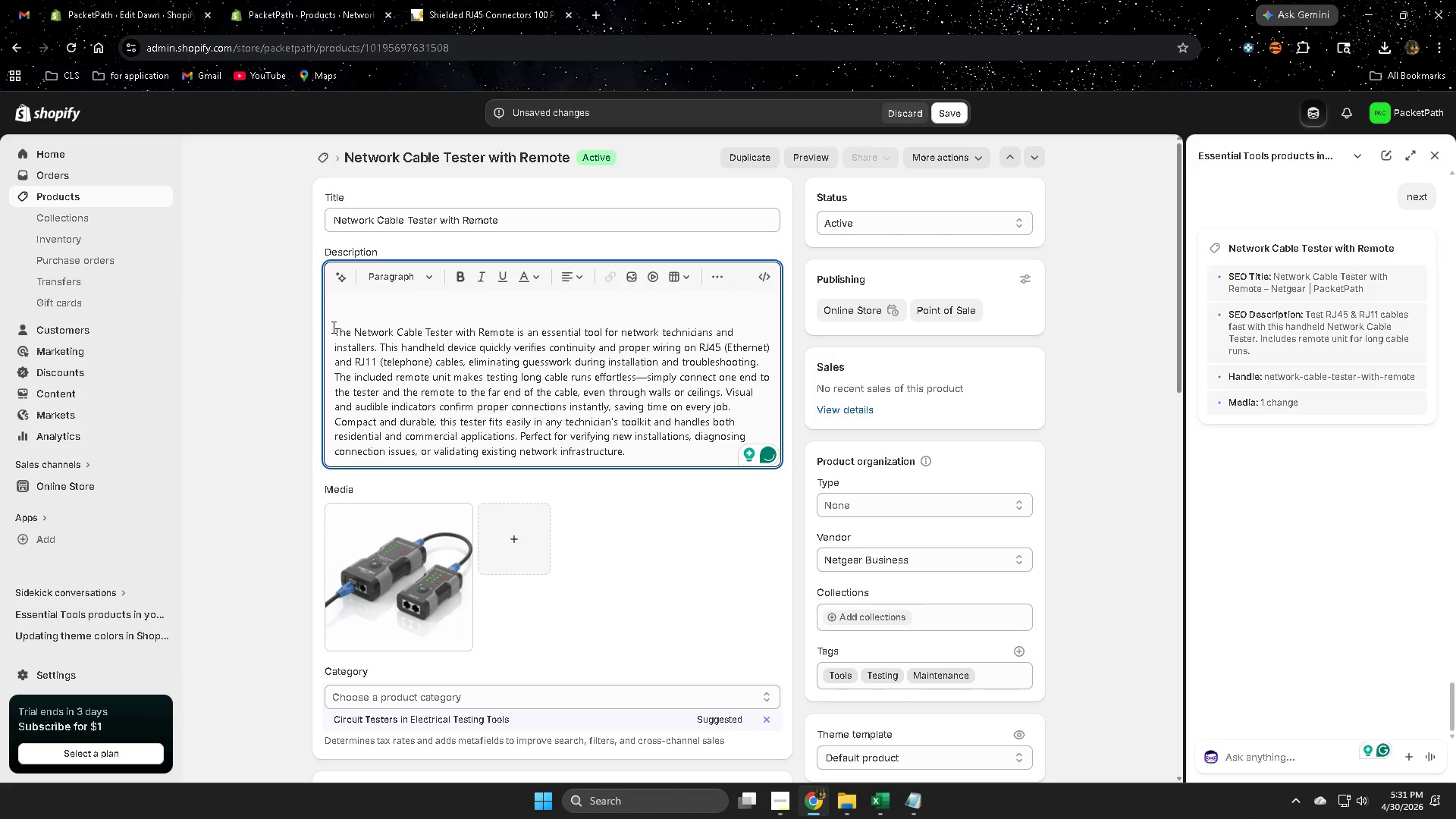 
left_click([332, 327])
 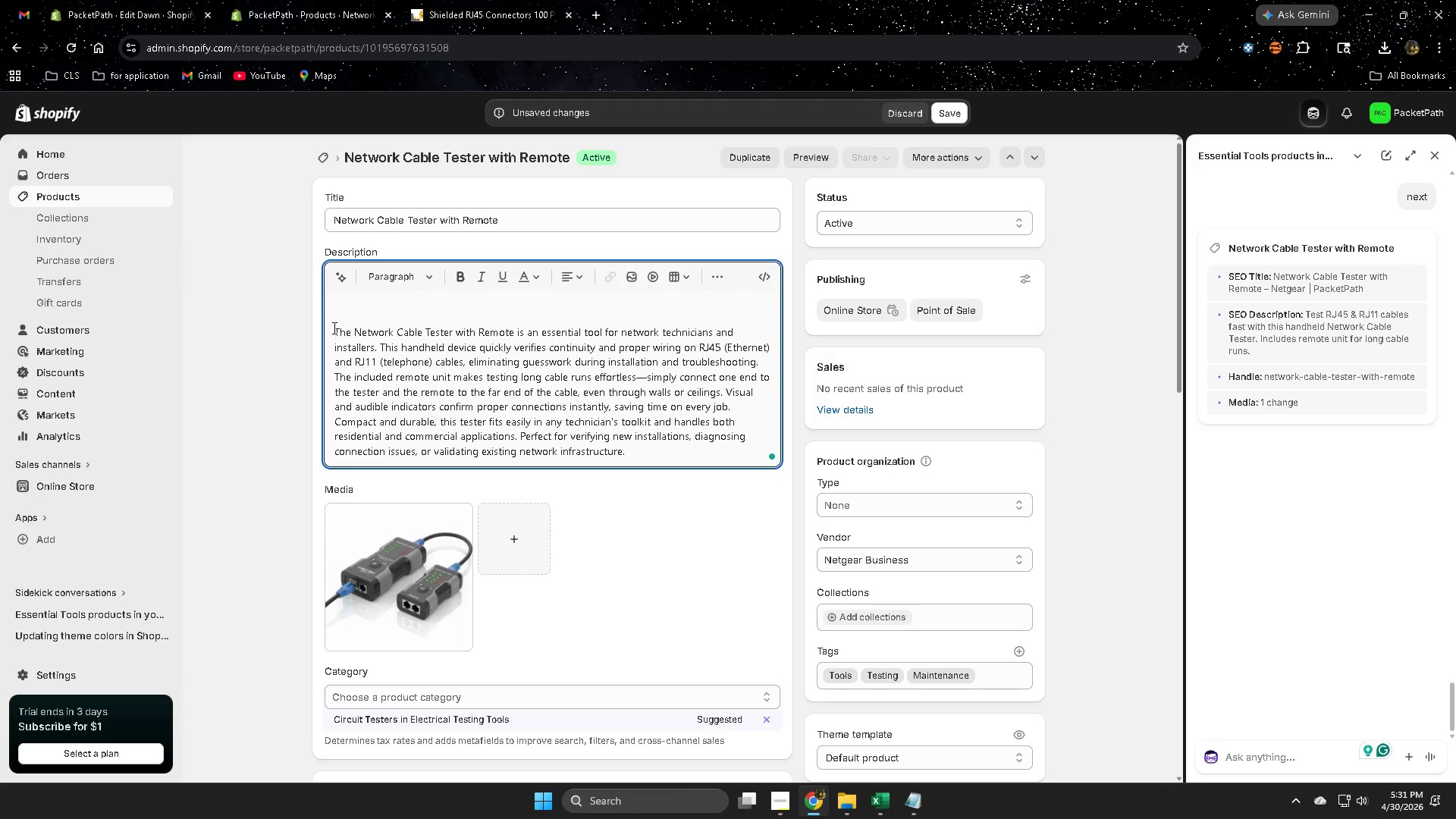 
key(Backspace)
 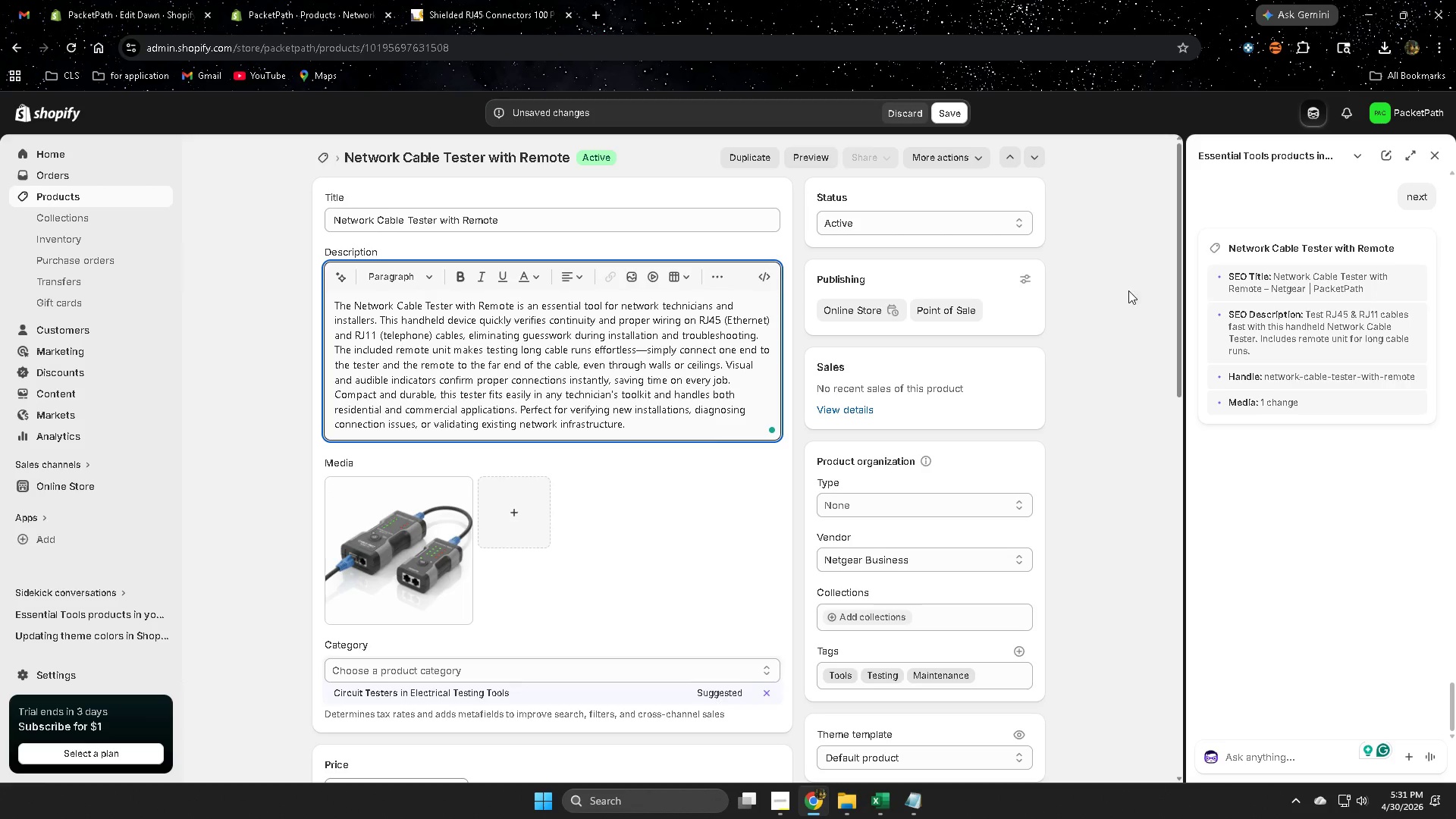 
left_click([1121, 292])
 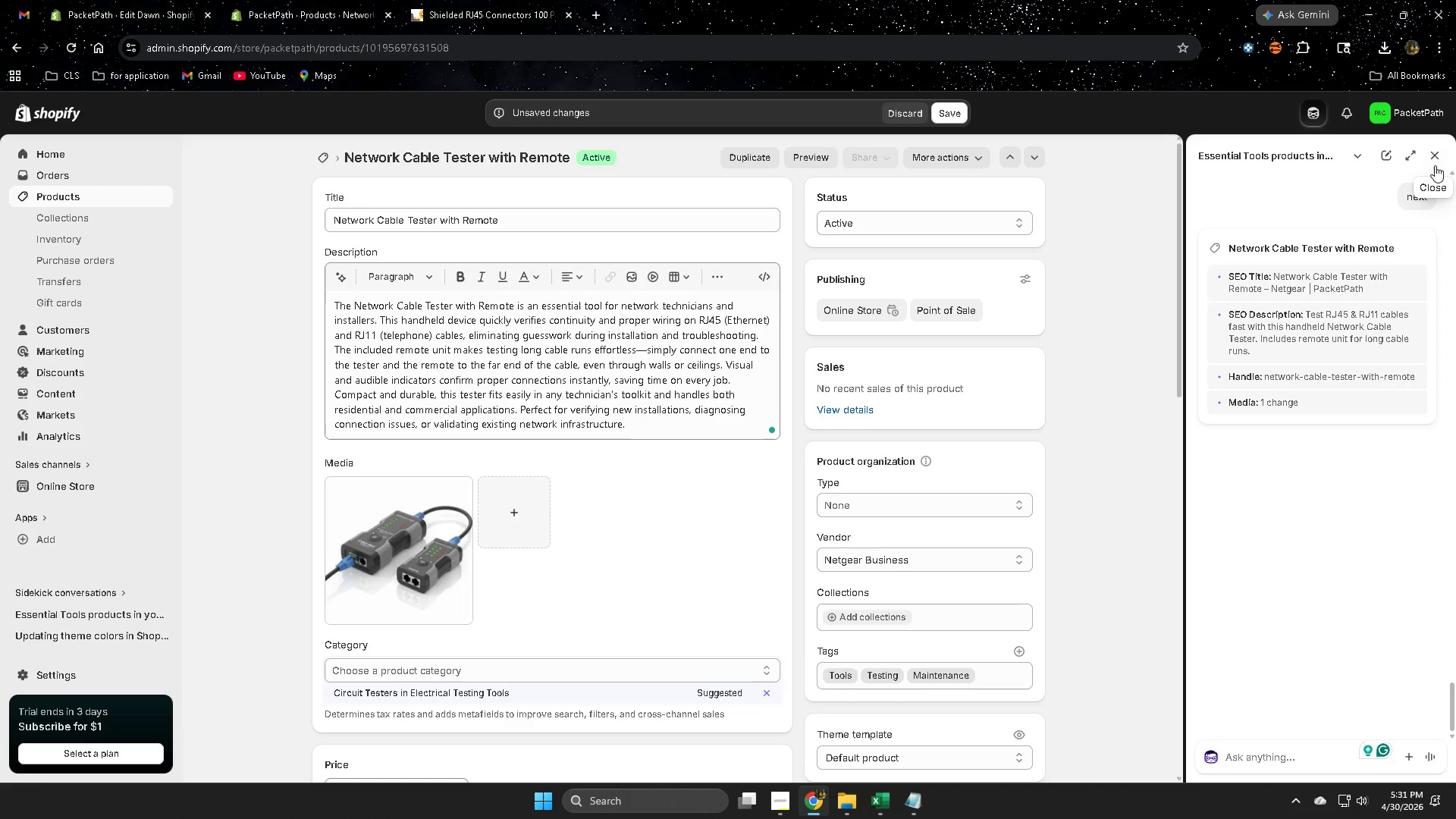 
left_click([1433, 158])
 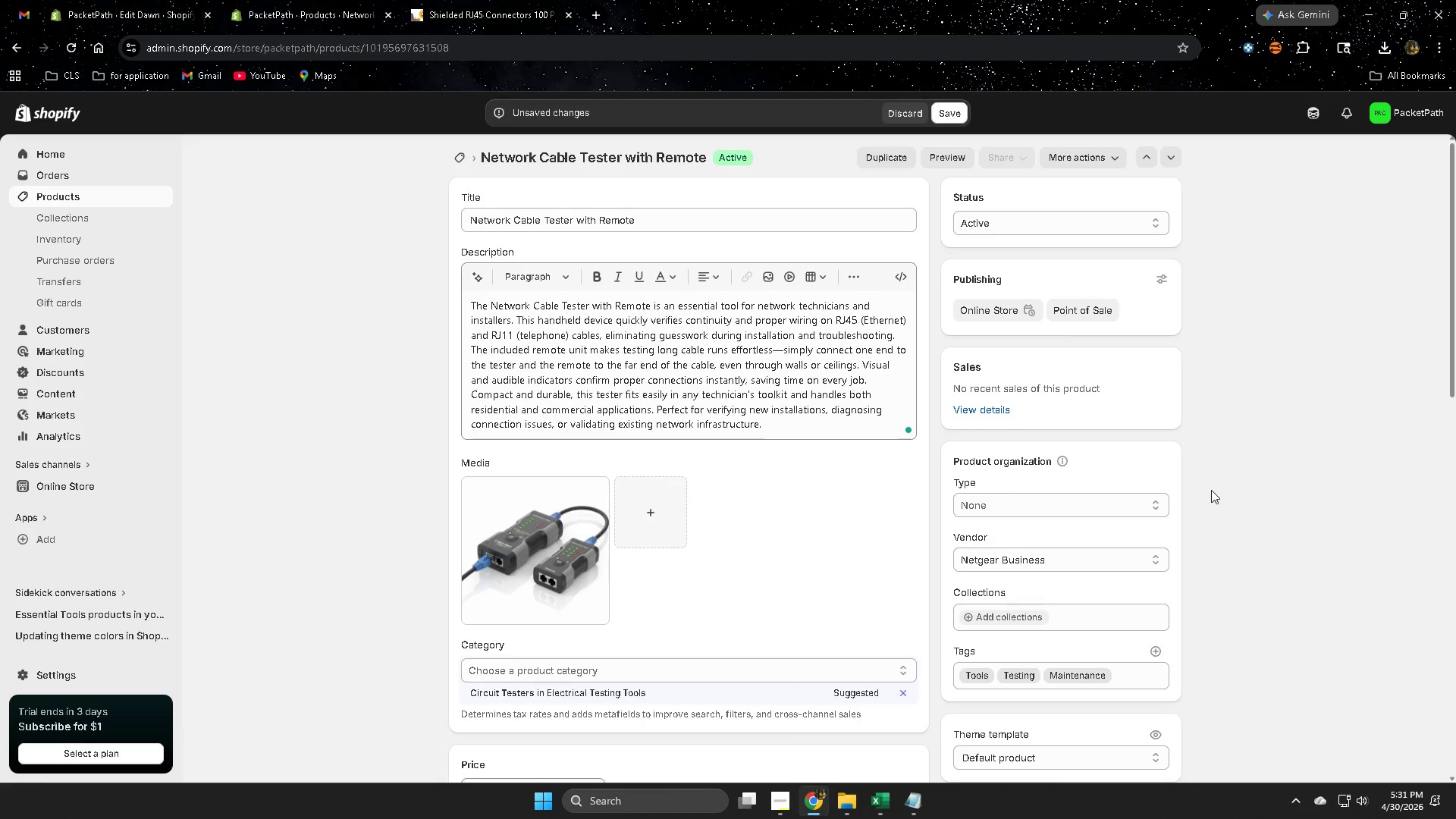 
scroll: coordinate [996, 559], scroll_direction: down, amount: 15.0